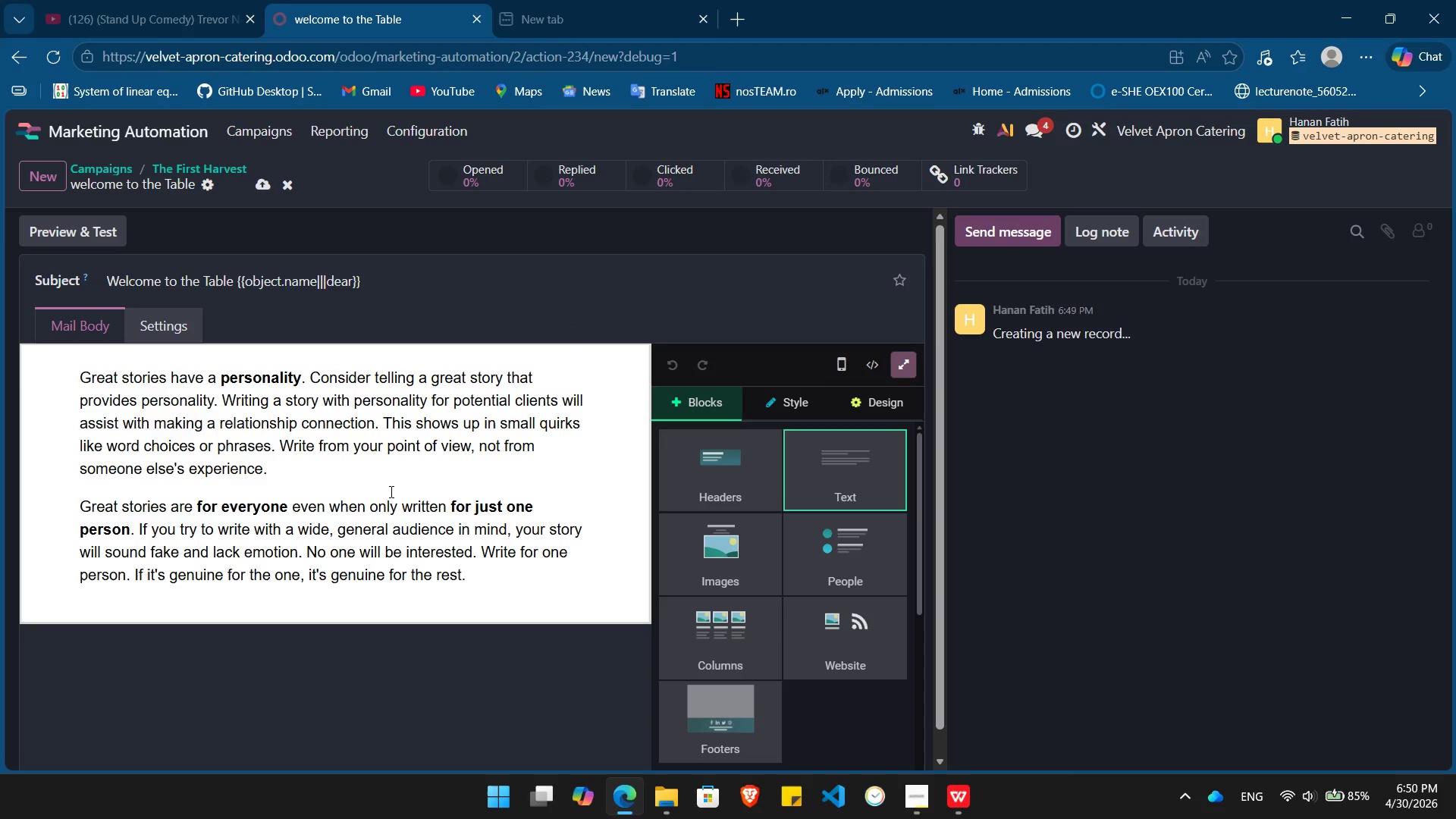 
left_click([390, 491])
 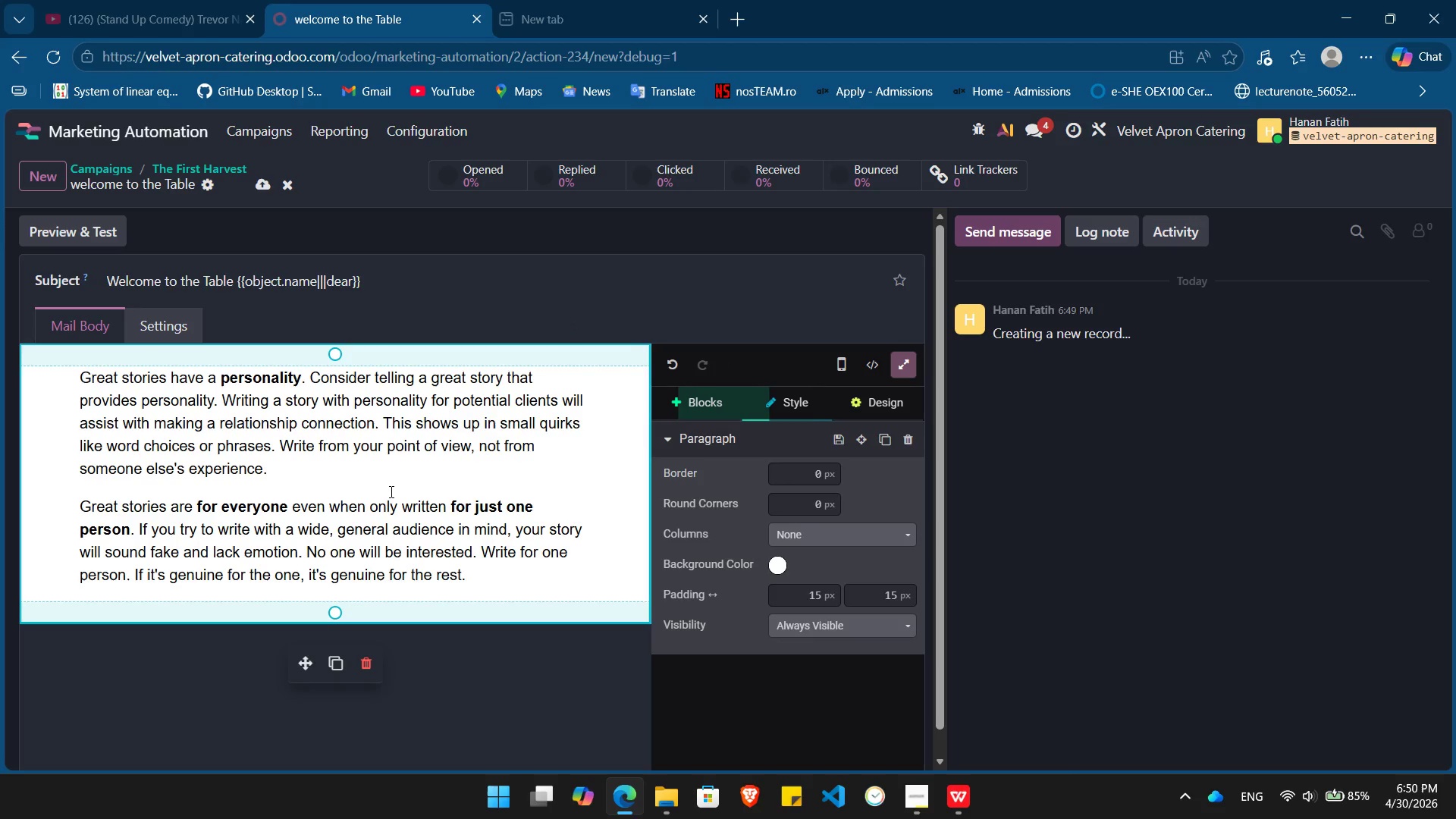 
key(Control+A)
 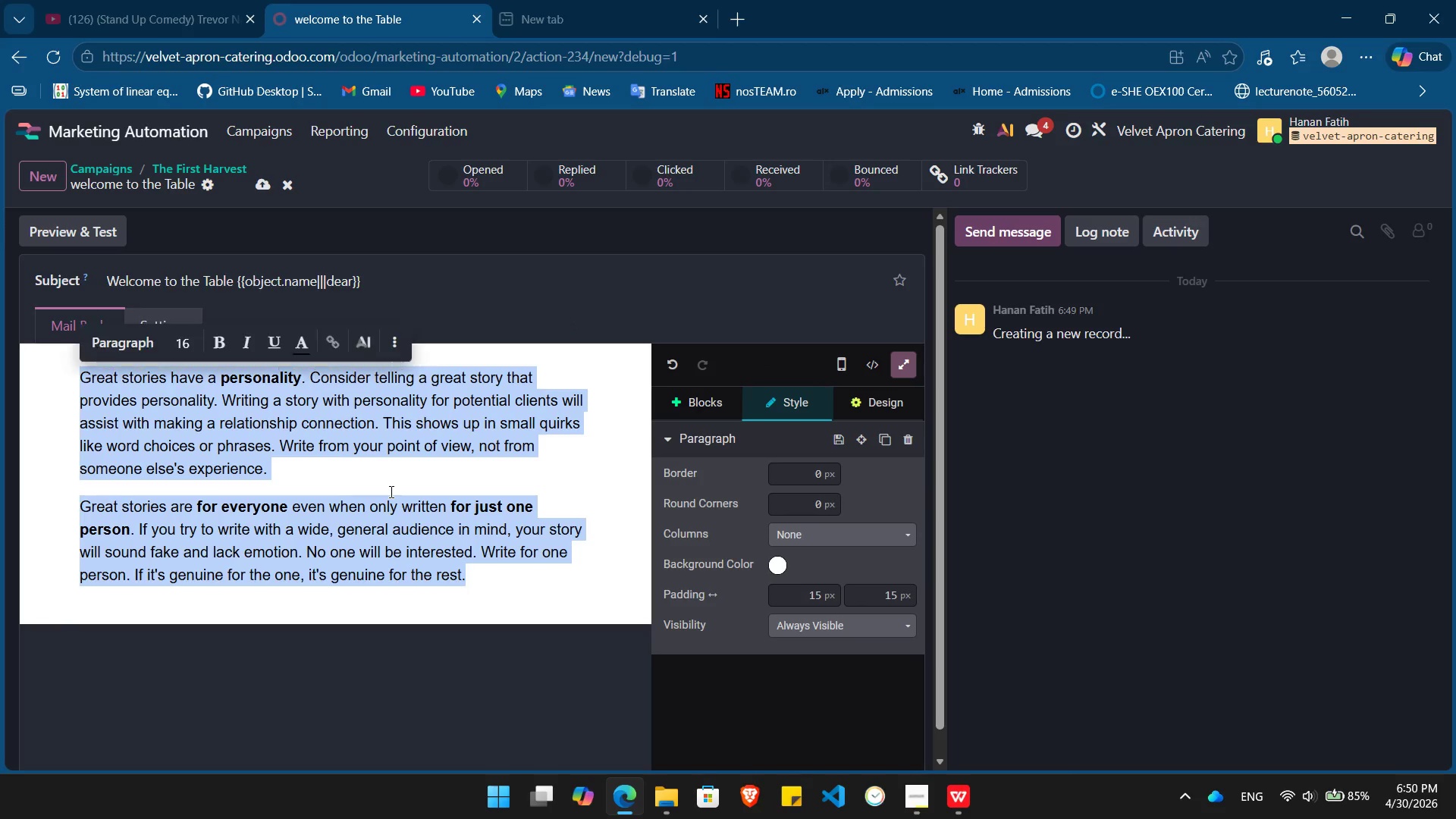 
key(Backspace)
type("They say the best things in life take time to grow.)
 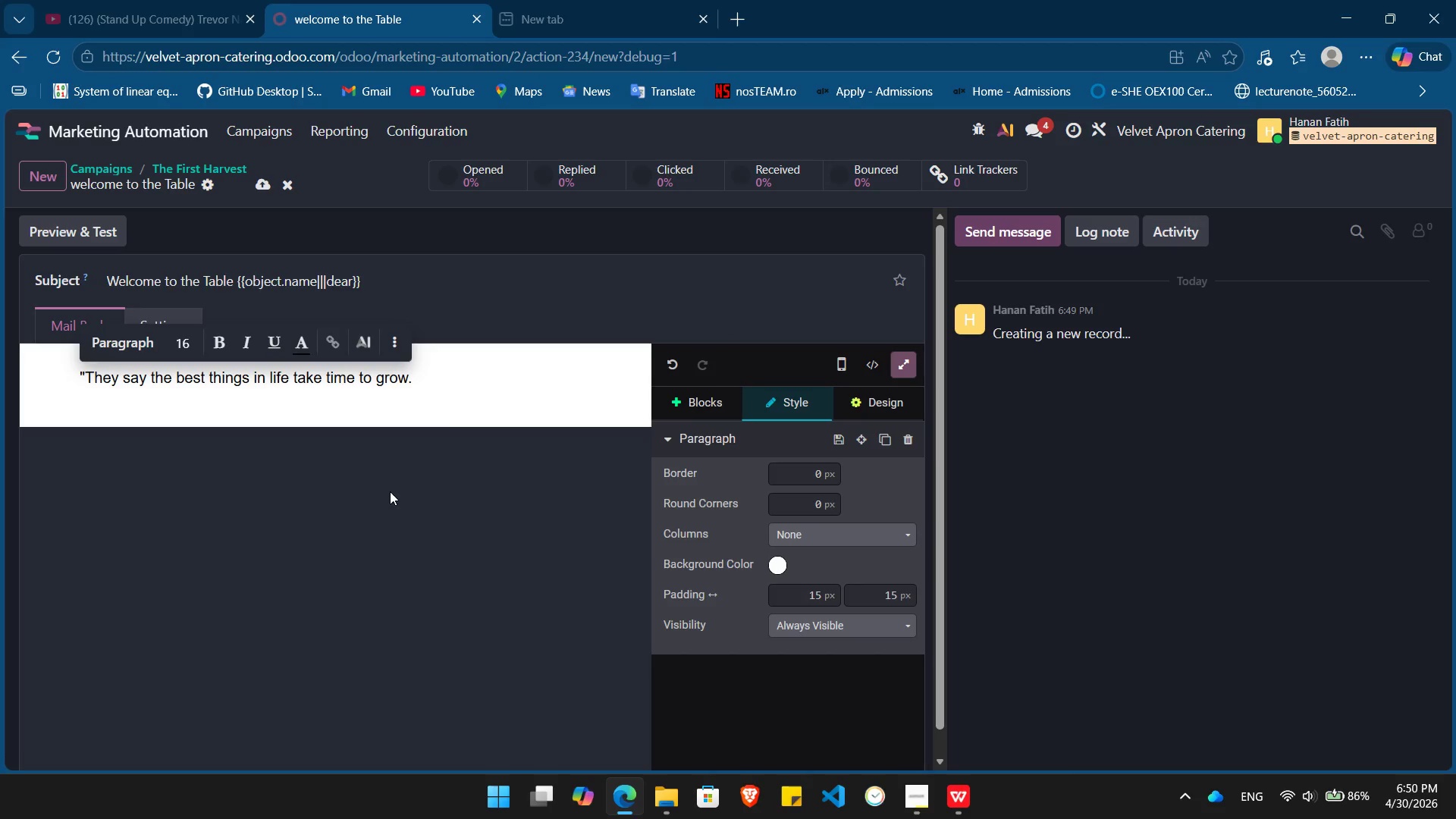 
wait(8.27)
 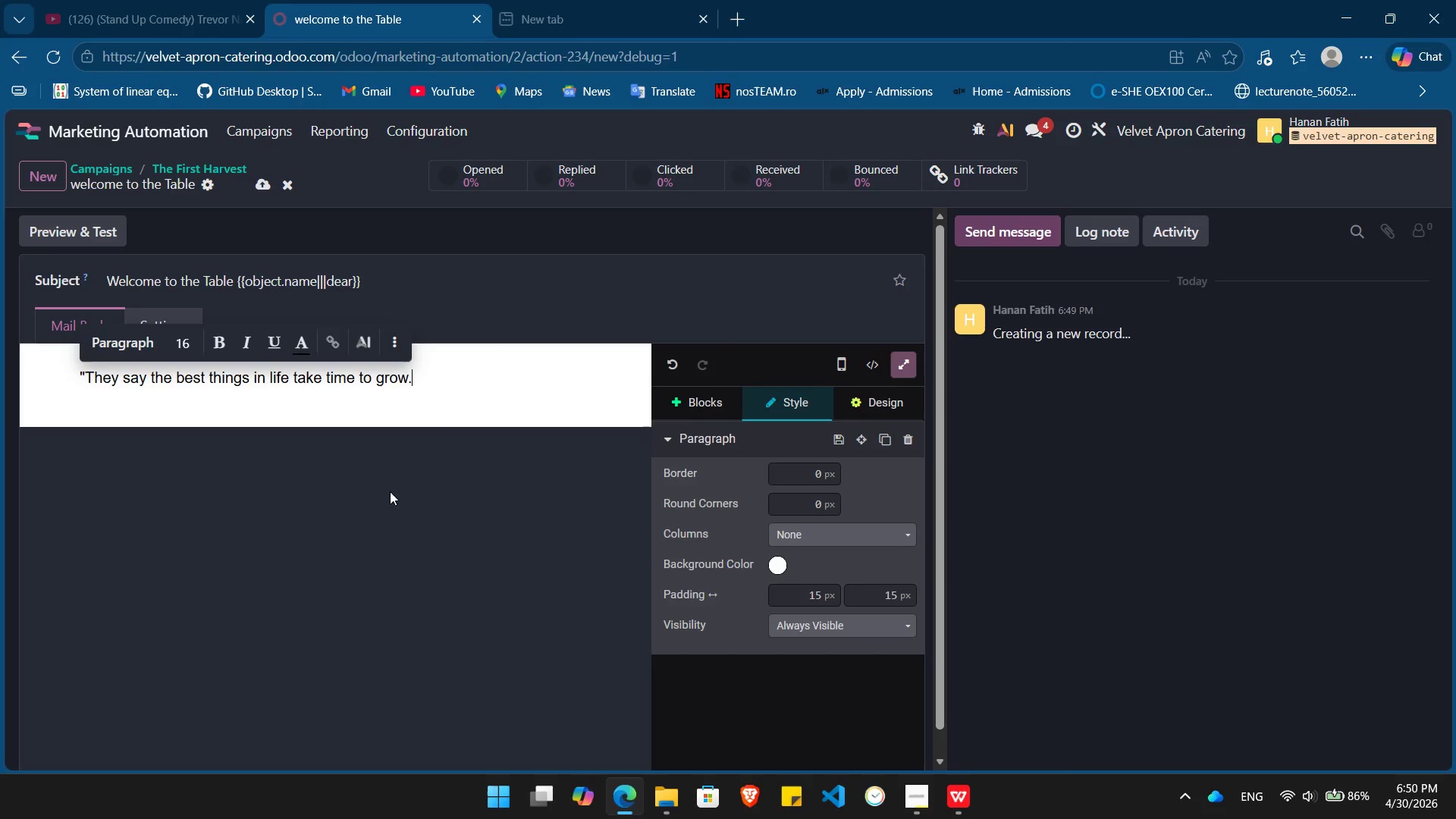 
key(Home)
 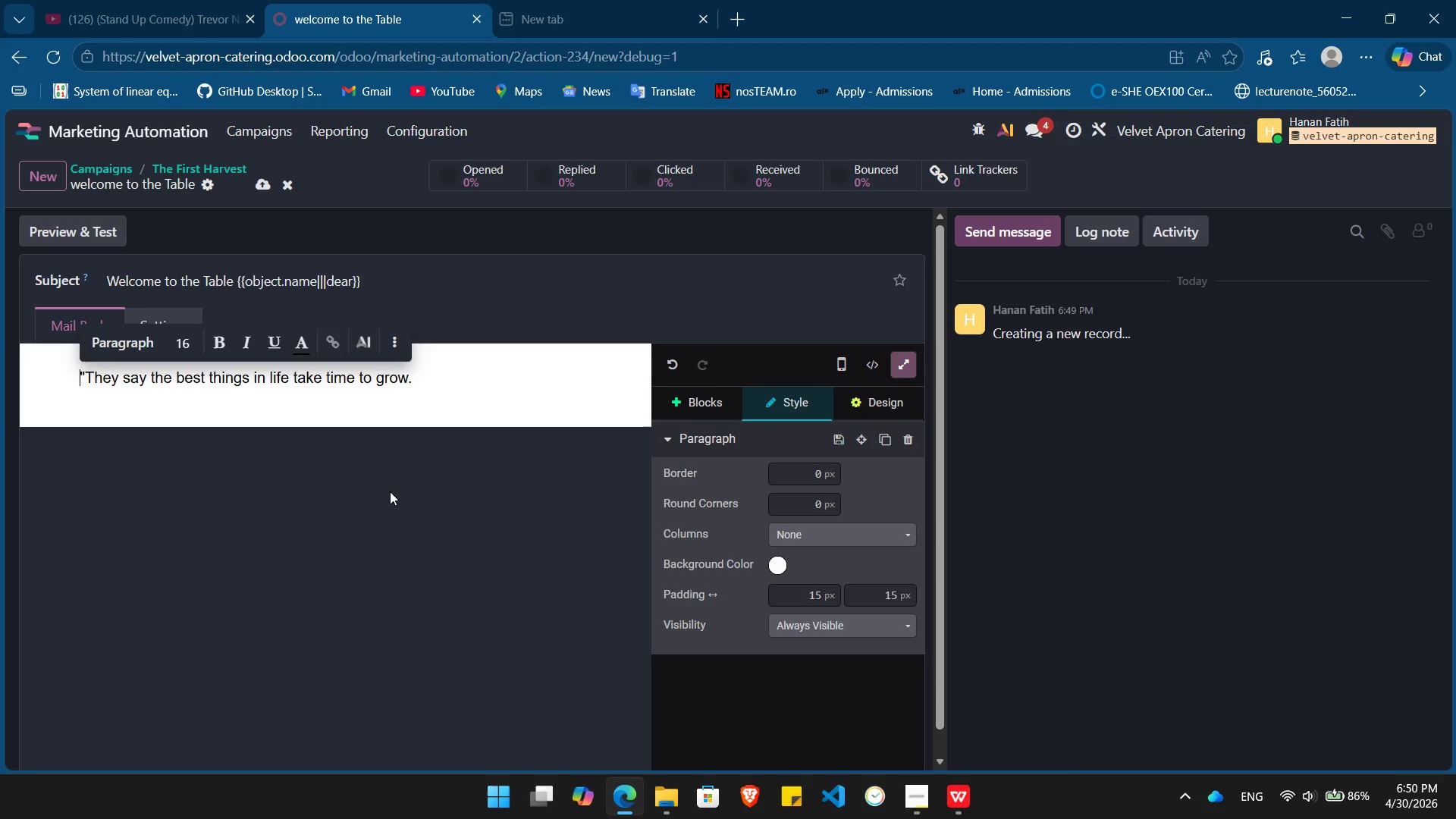 
key(Delete)
 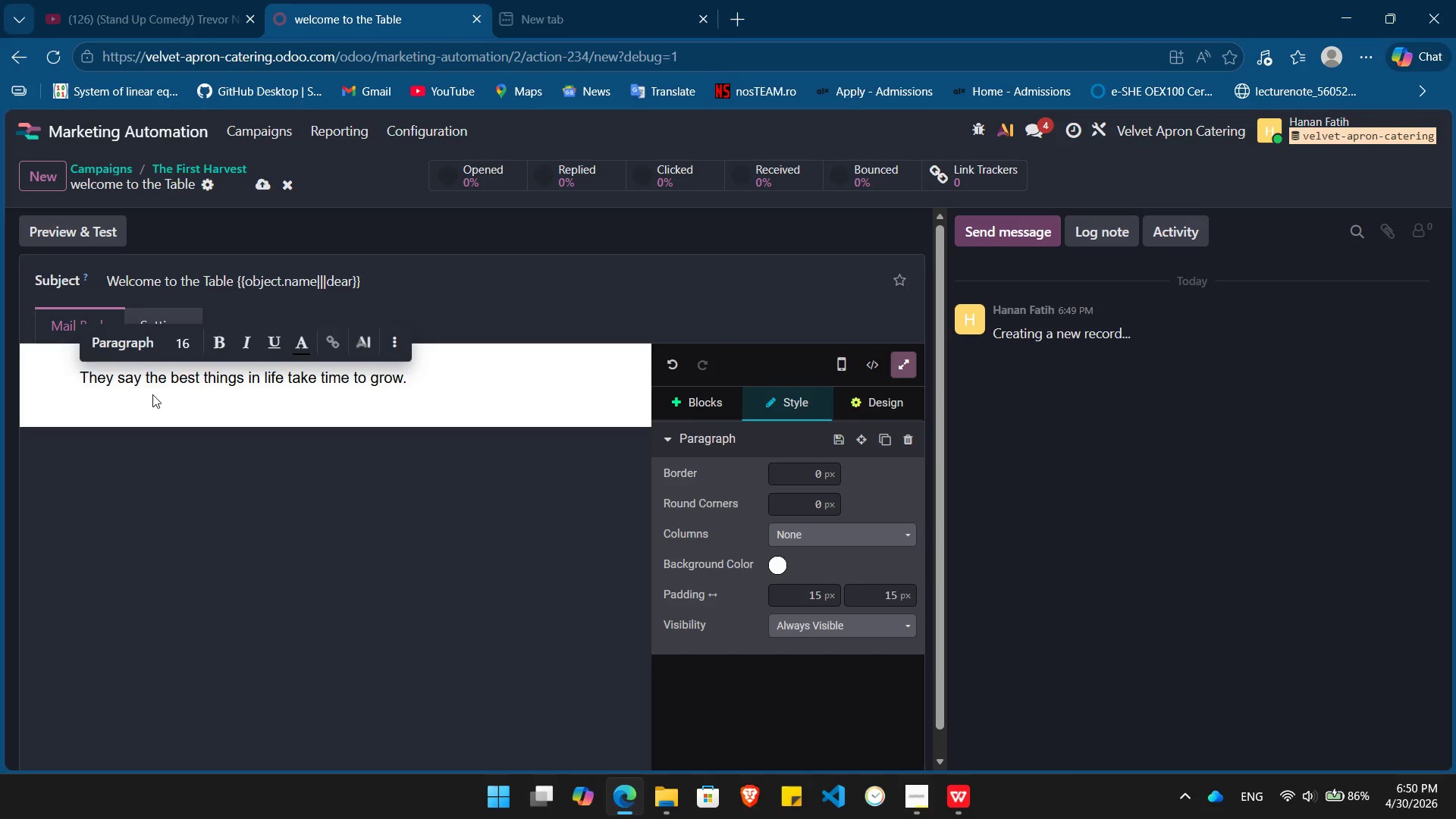 
left_click([145, 379])
 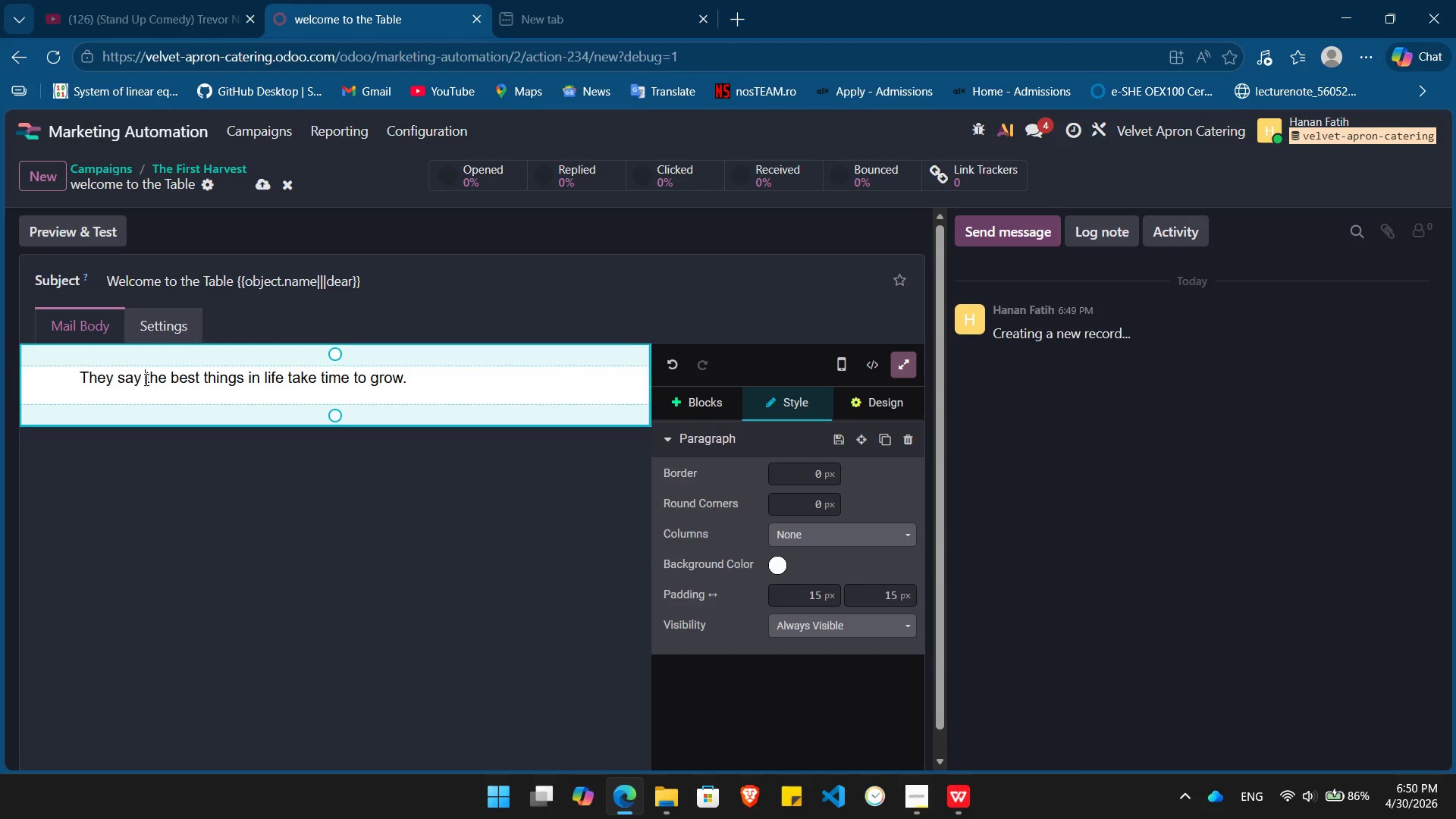 
key(Shift+Quote)
 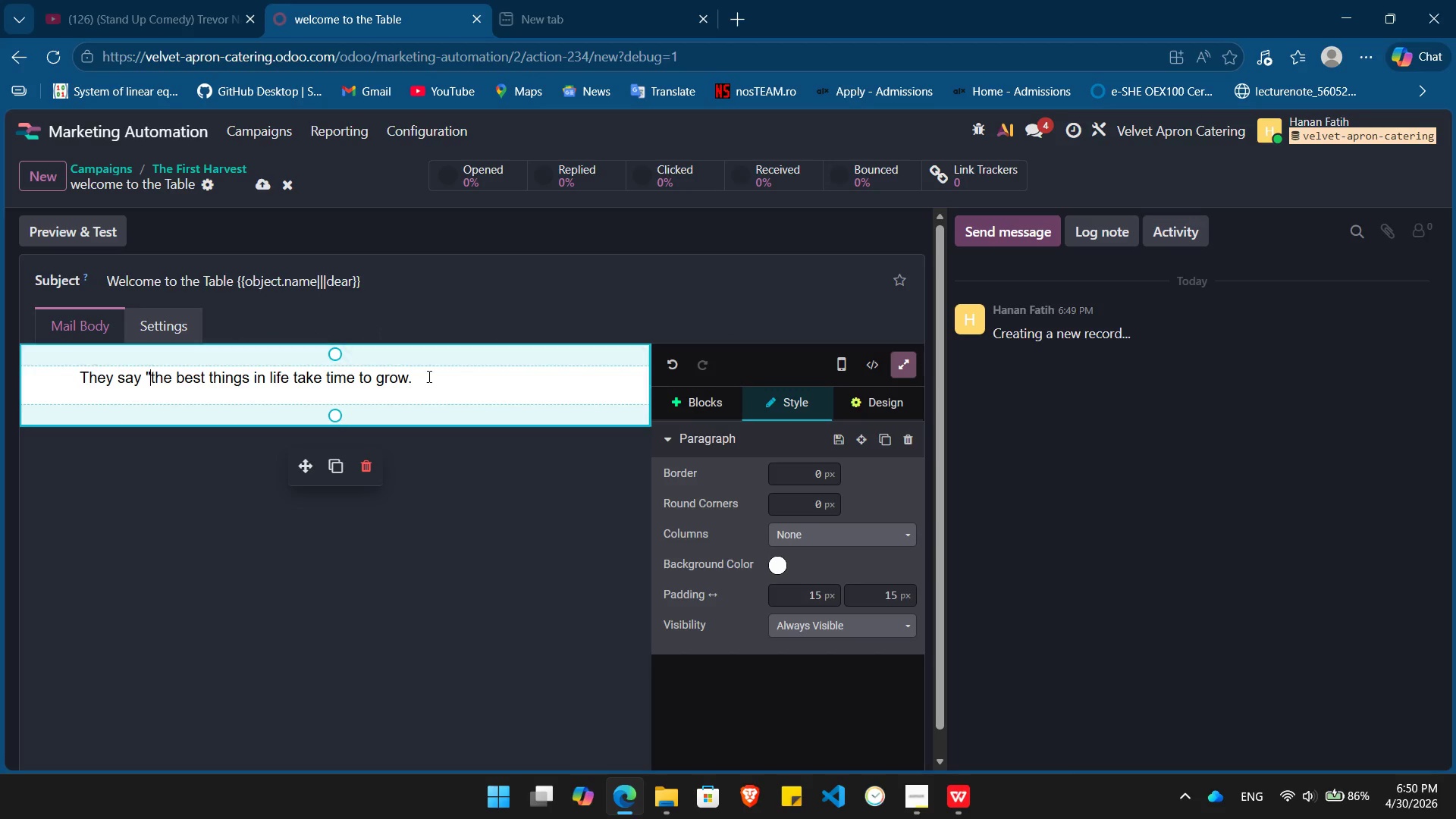 
left_click([416, 377])
 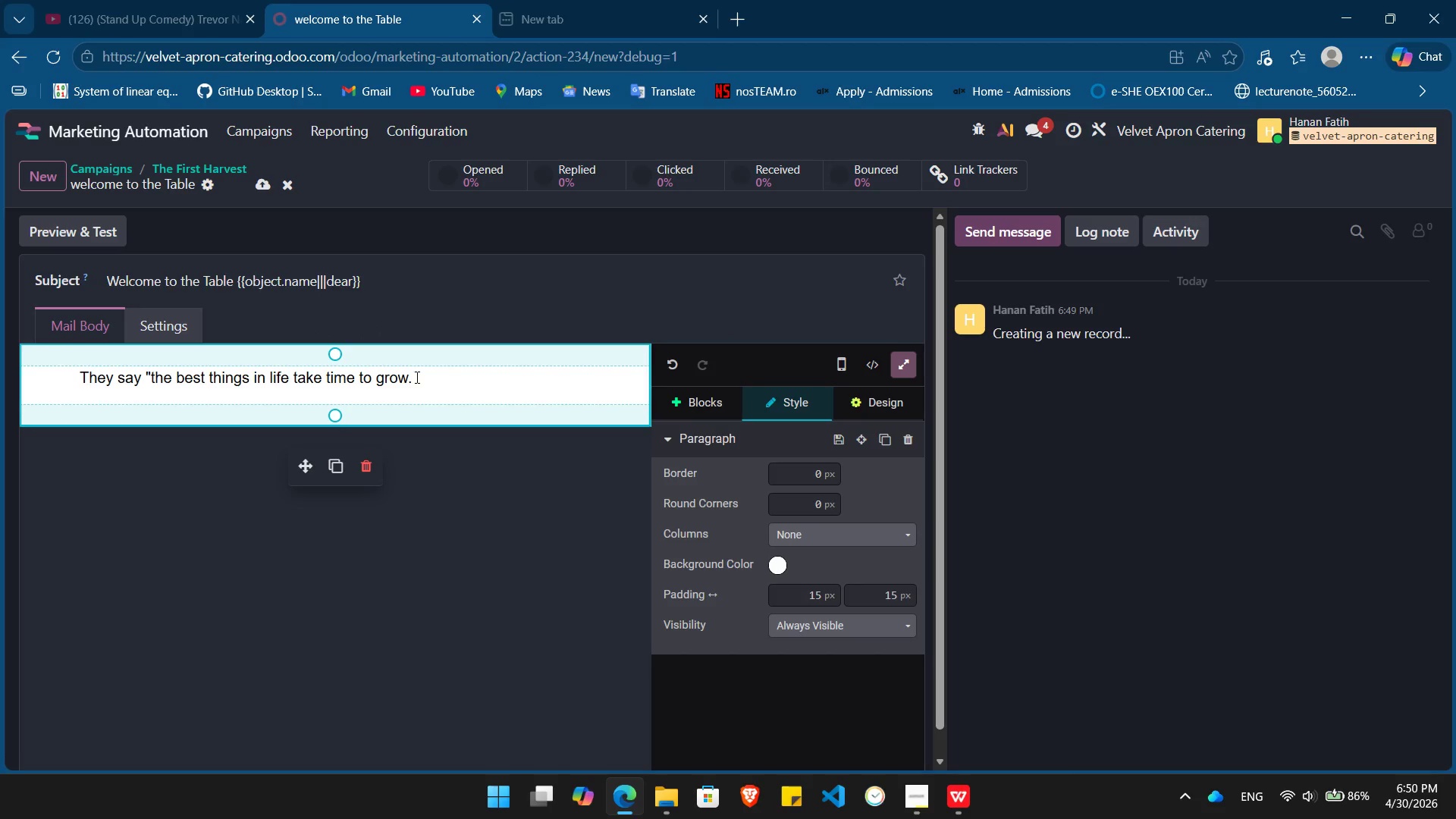 
key(Shift+Quote)
 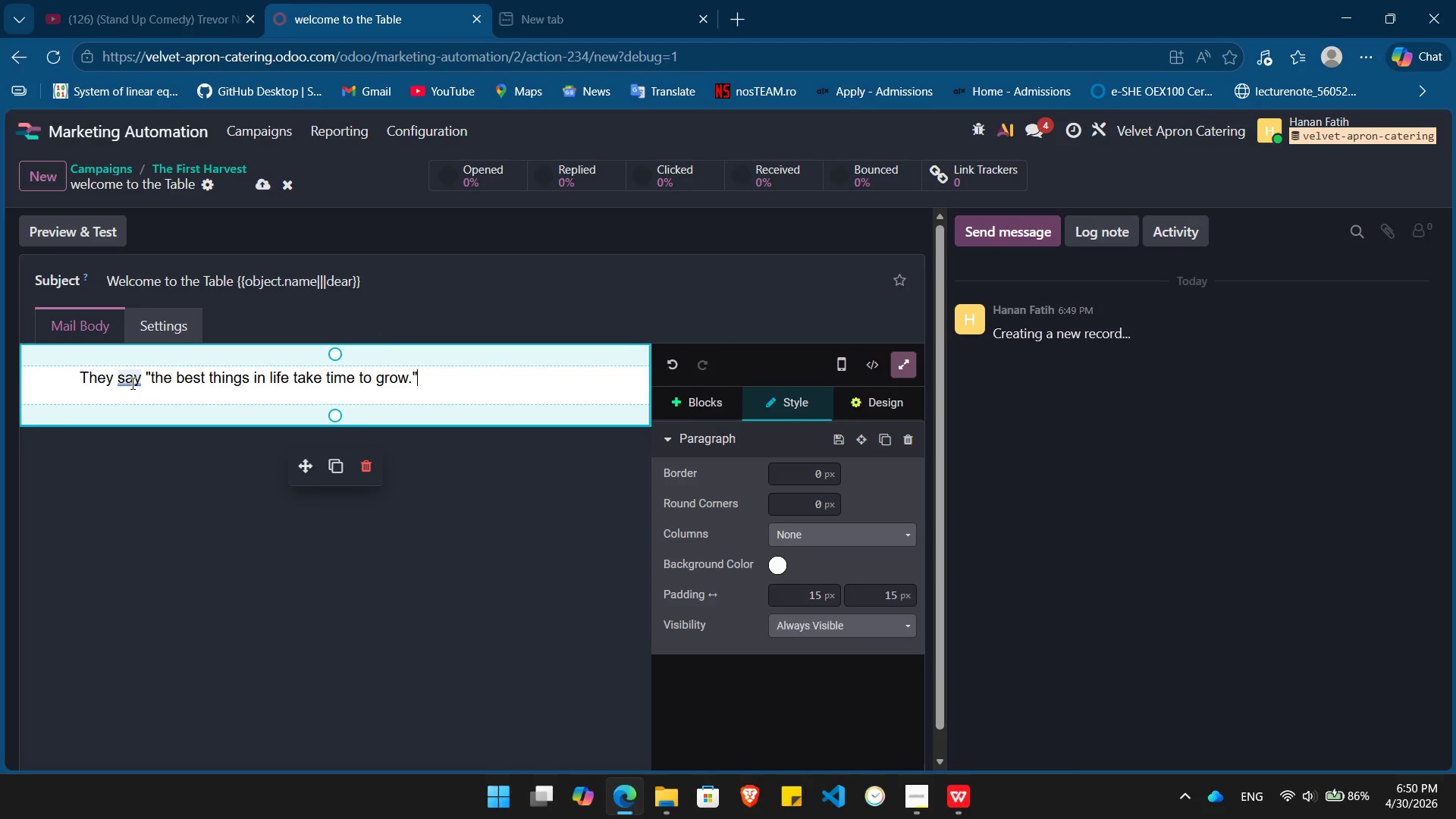 
left_click([131, 383])
 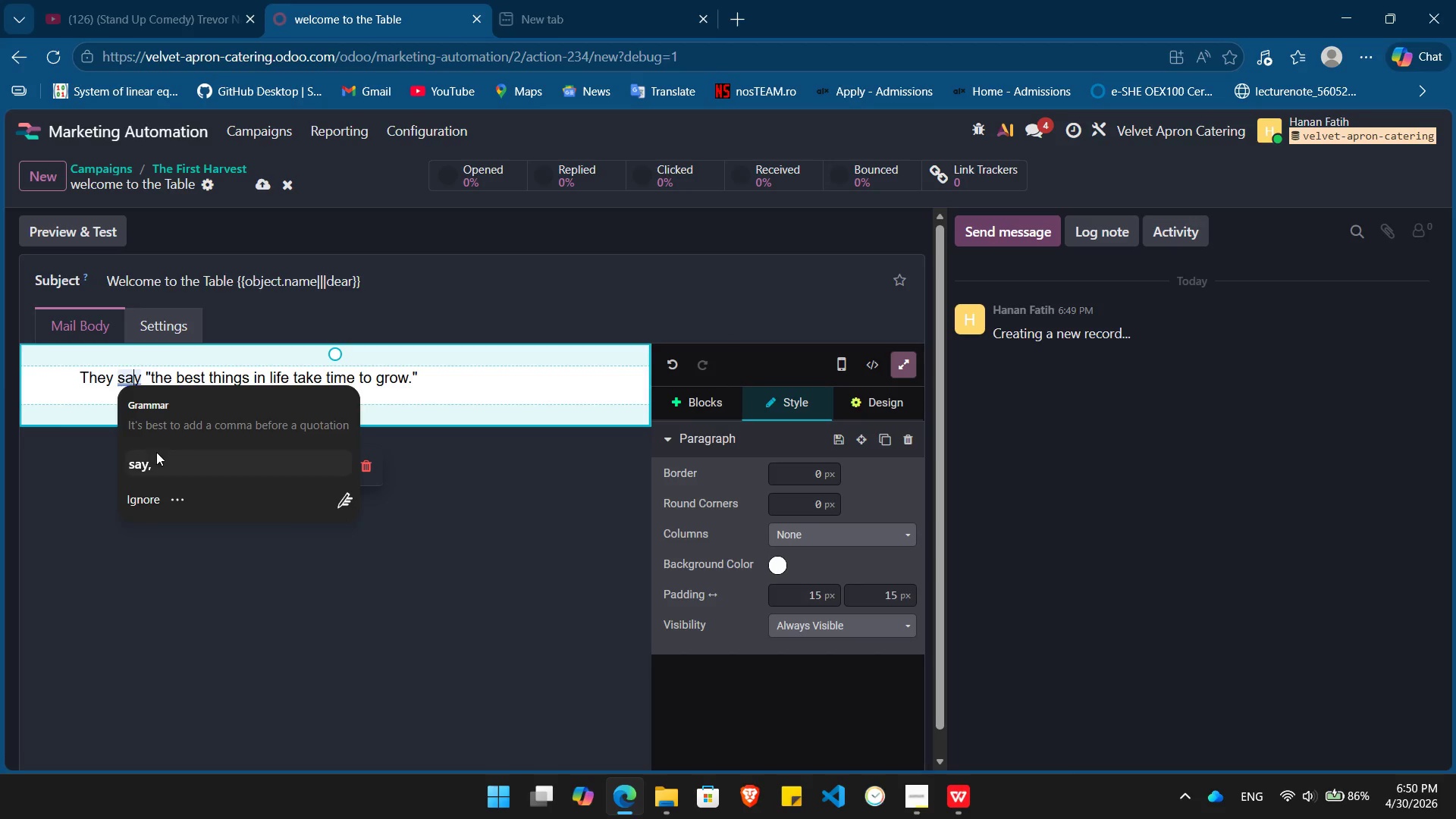 
left_click([156, 458])
 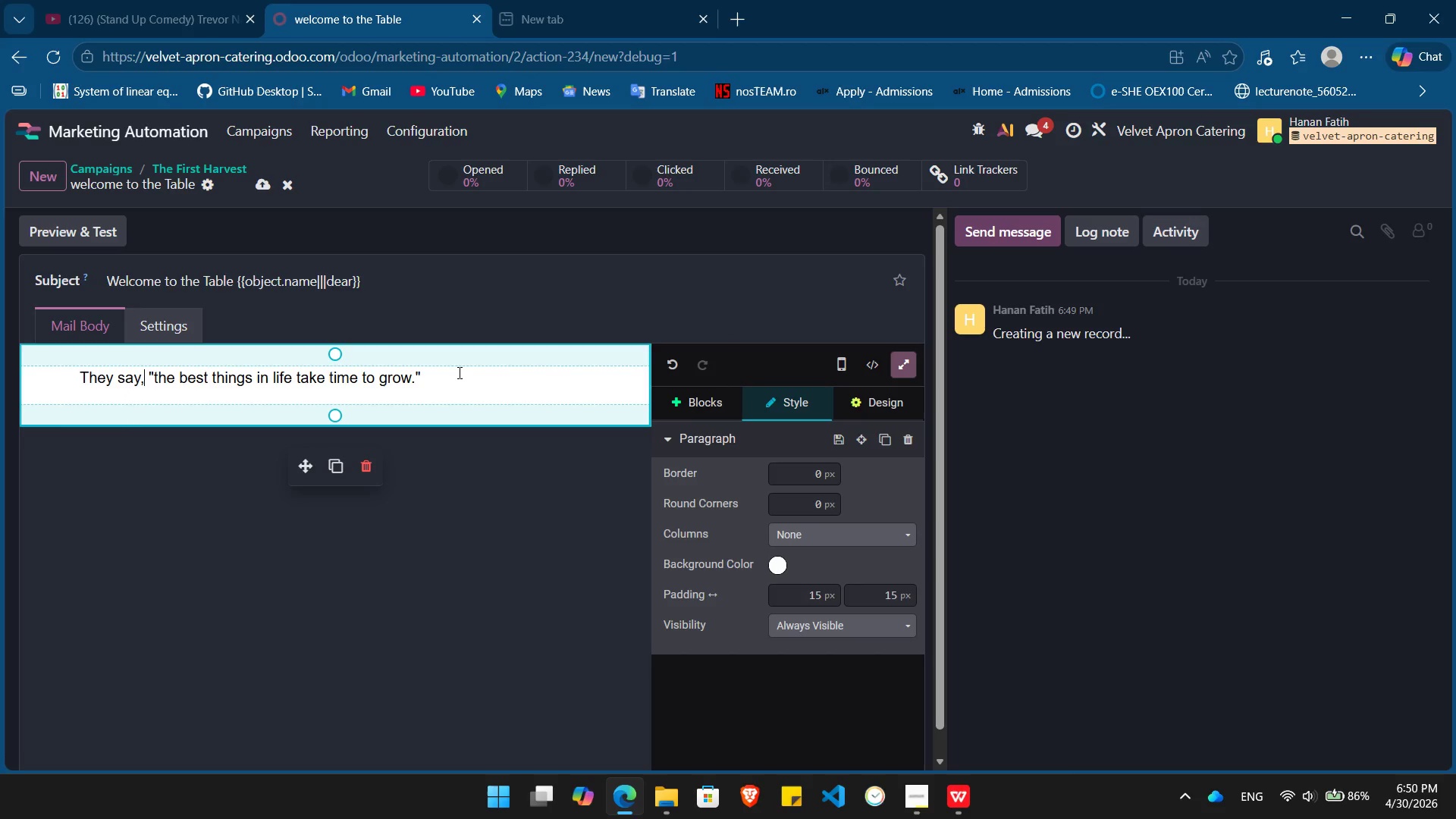 
left_click([459, 372])
 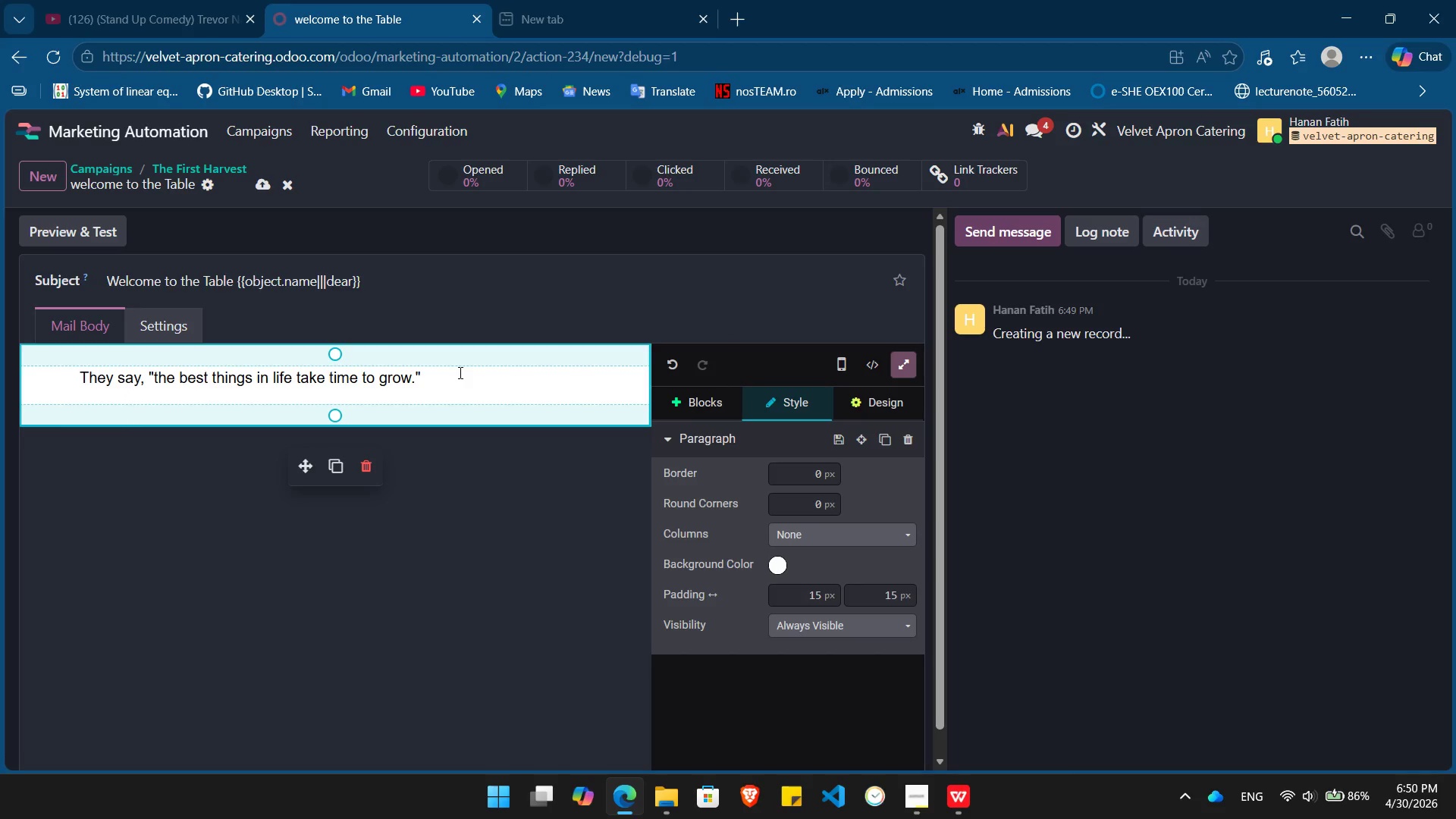 
type( At )
 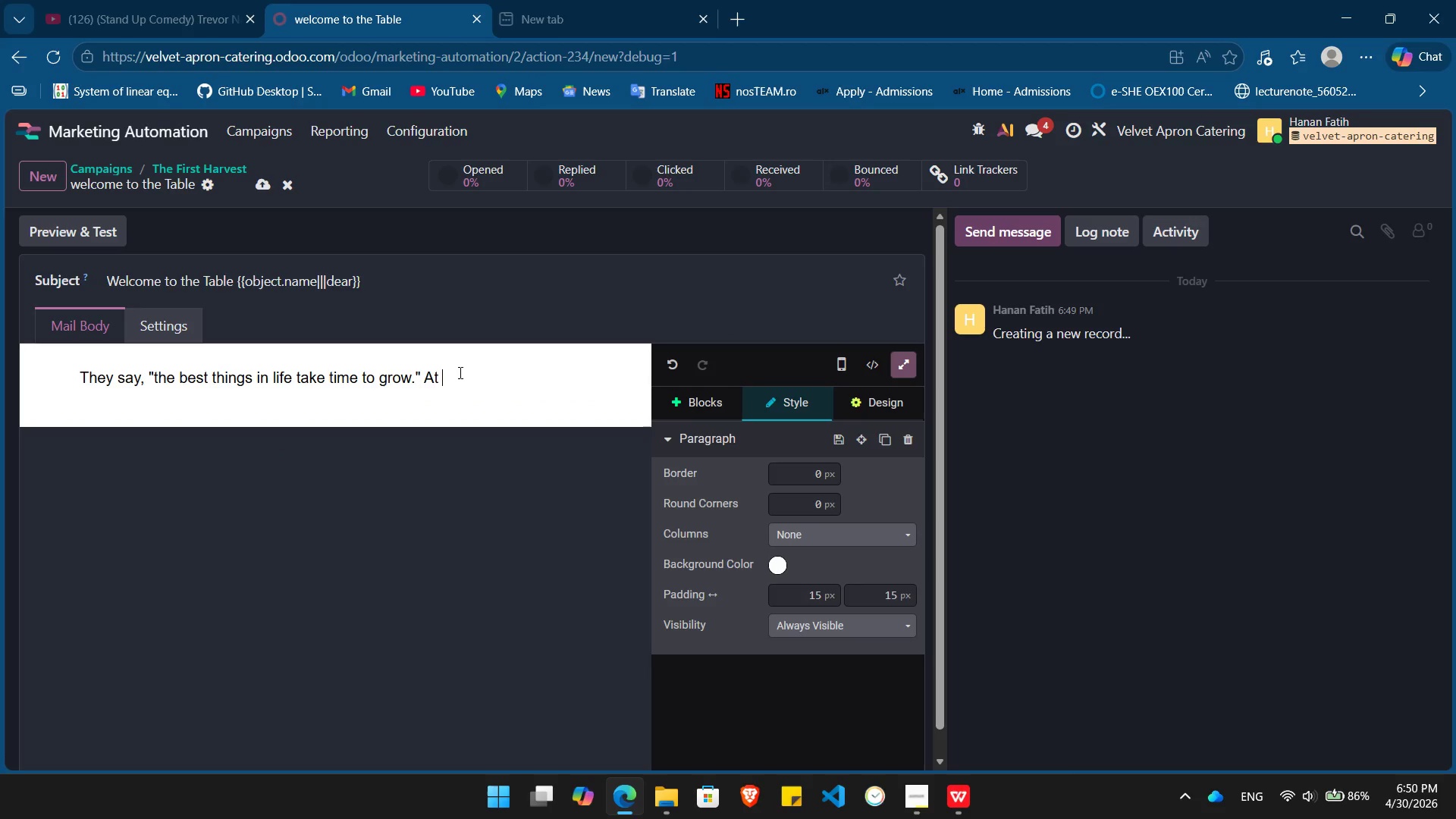 
key(Control+ControlLeft)
 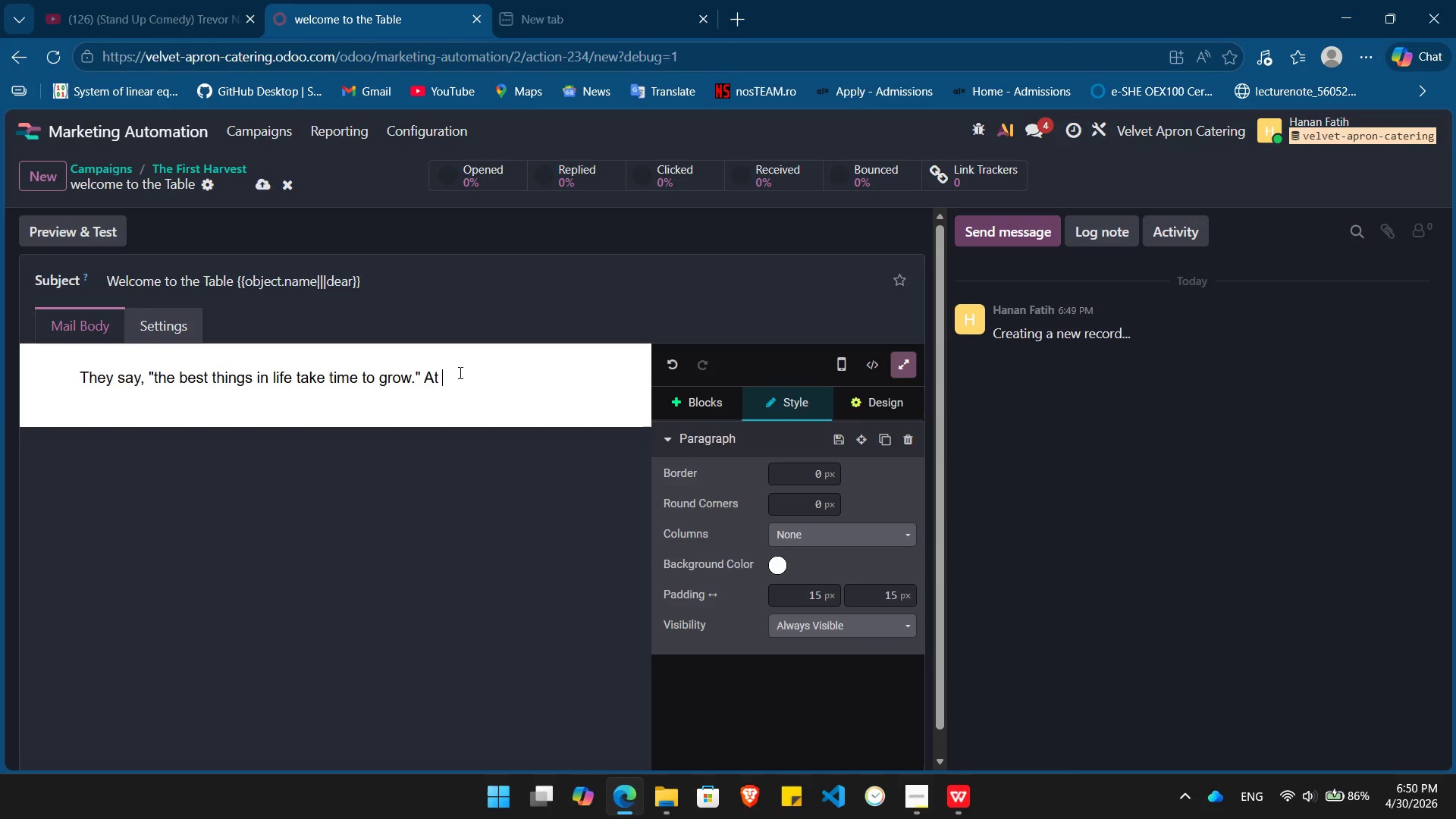 
key(Control+B)
 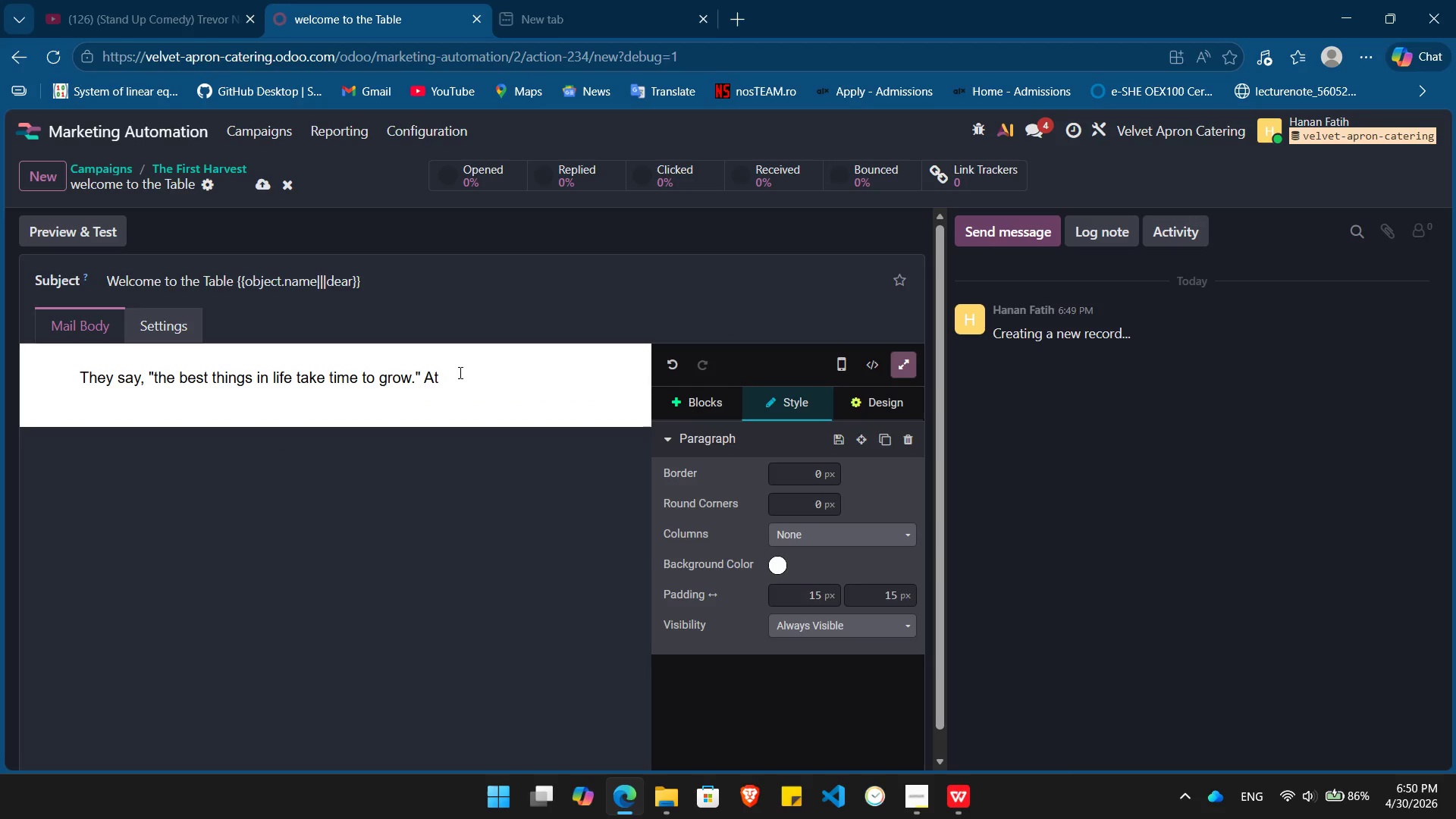 
type(Heirloom Root, we've years u)
key(Backspace)
 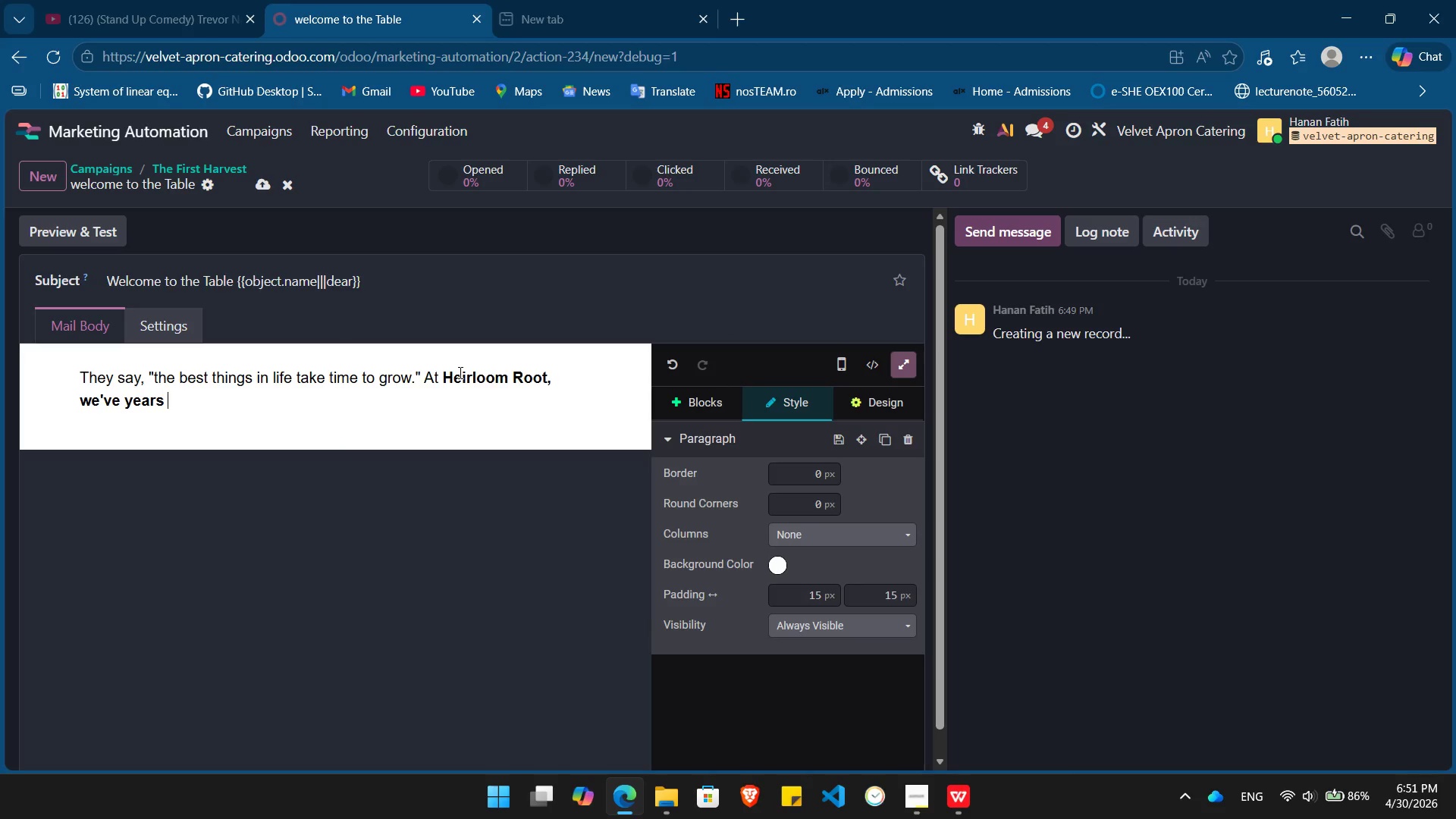 
hold_key(key=ArrowLeft, duration=0.73)
 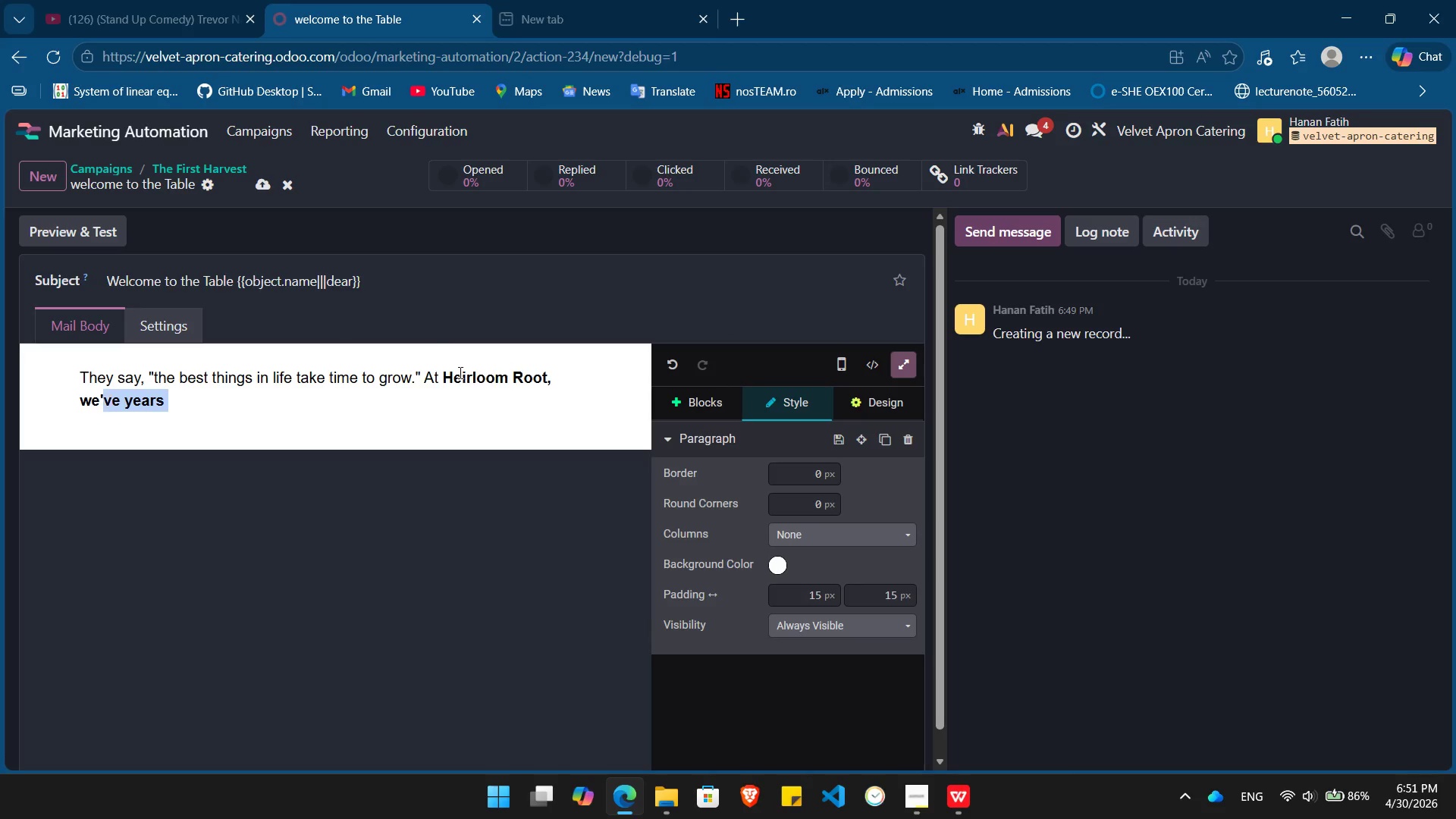 
key(Shift+ArrowLeft)
 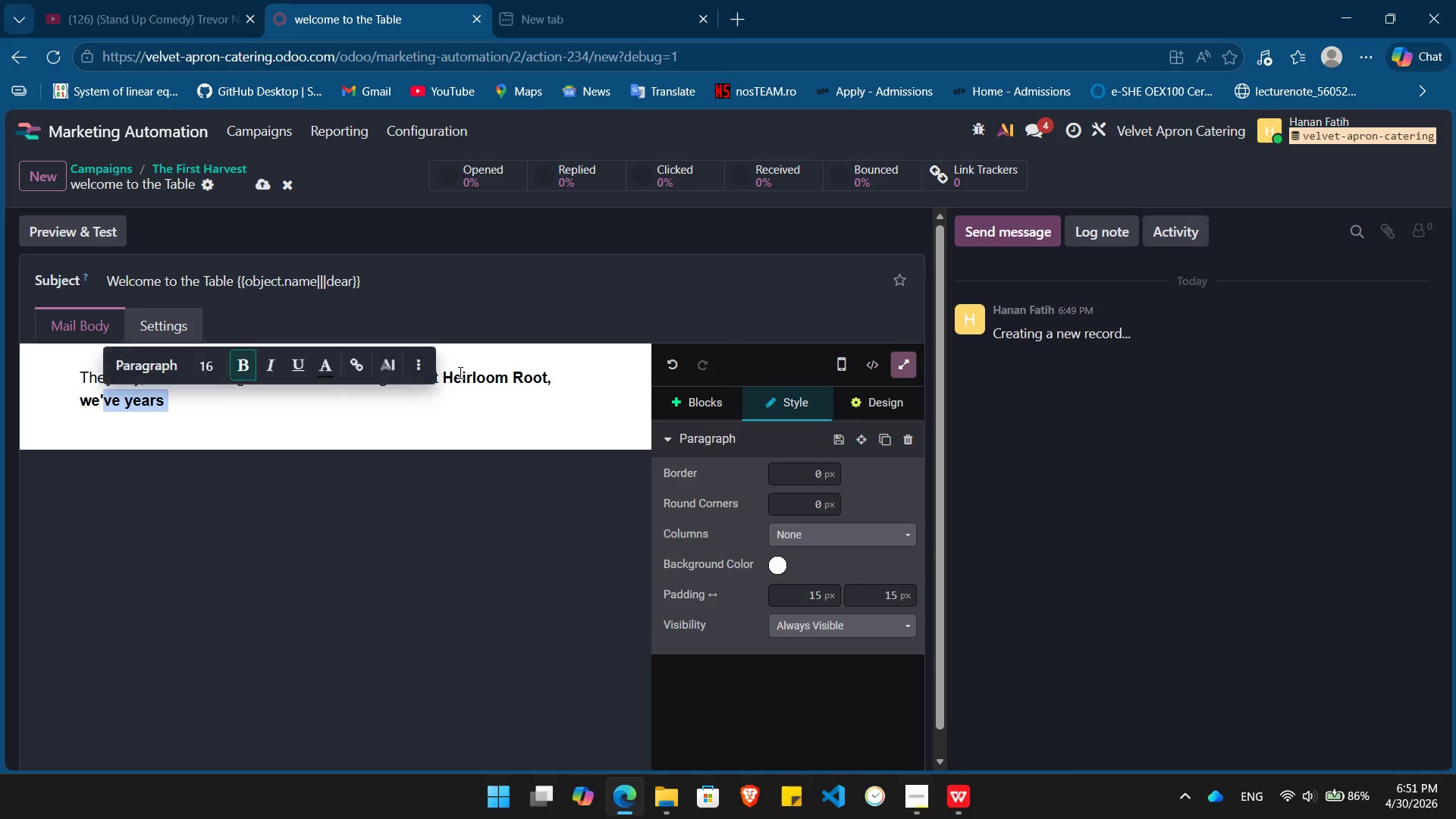 
key(Shift+ArrowLeft)
 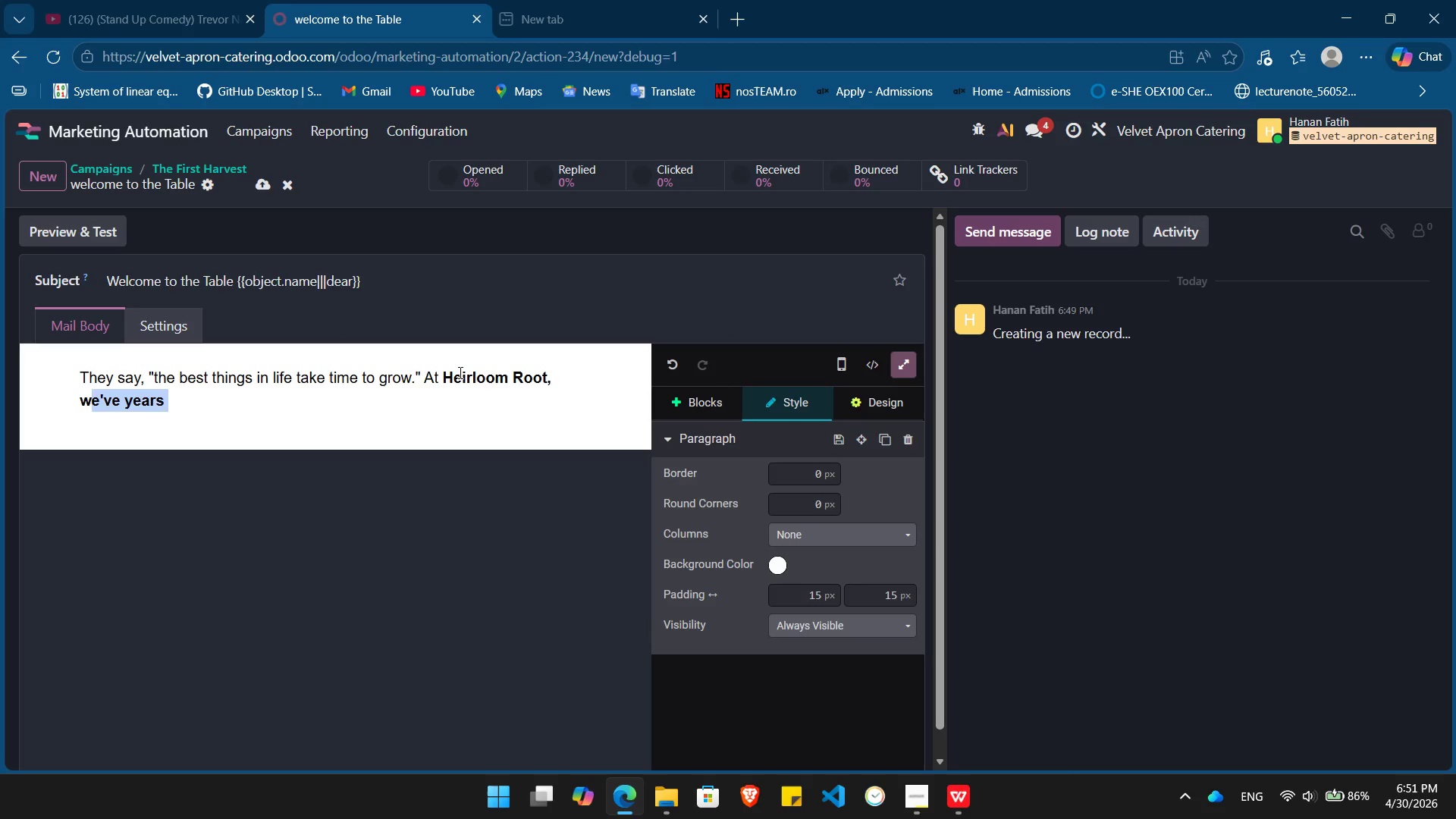 
key(Shift+ArrowLeft)
 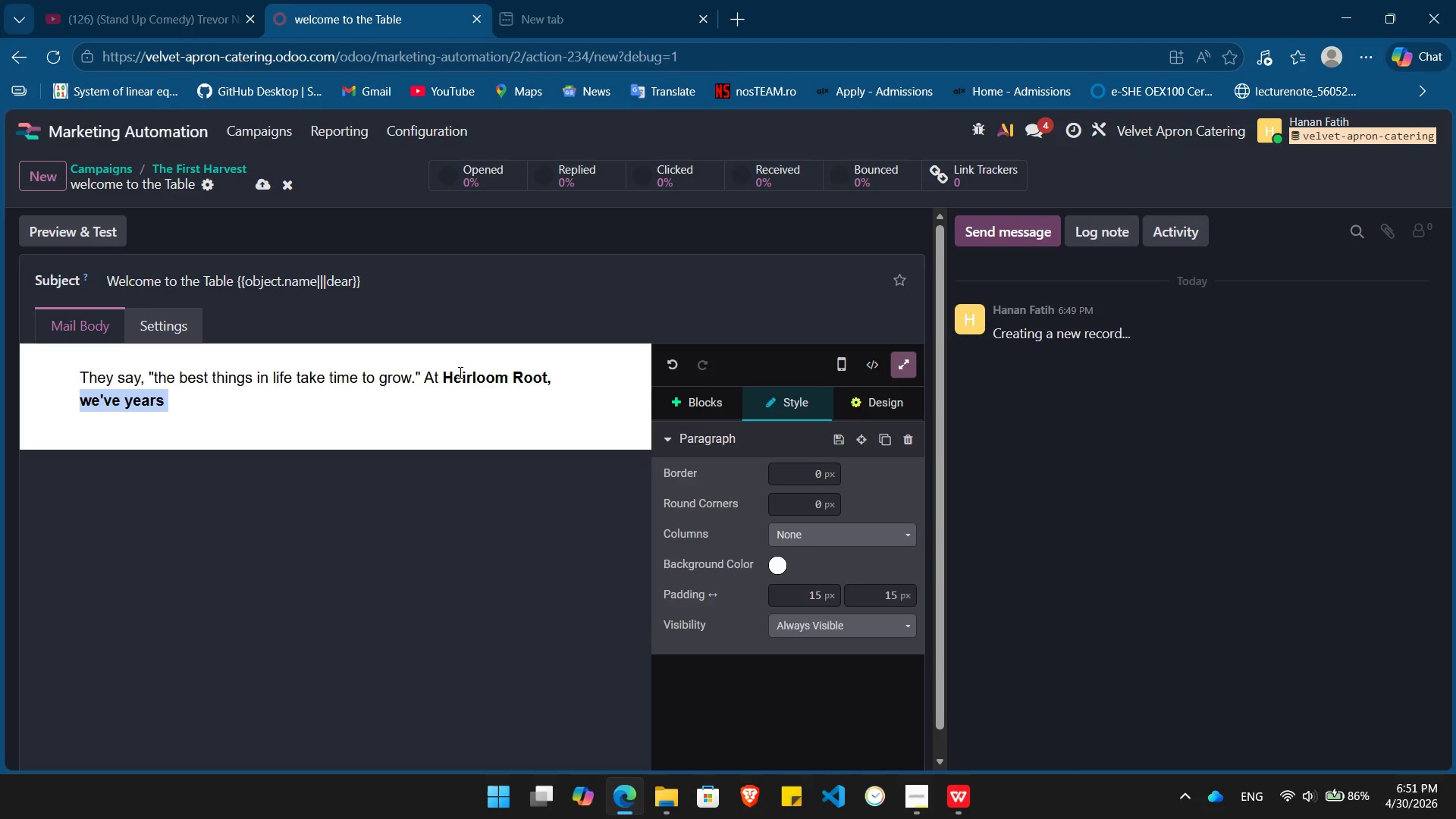 
key(Shift+ArrowLeft)
 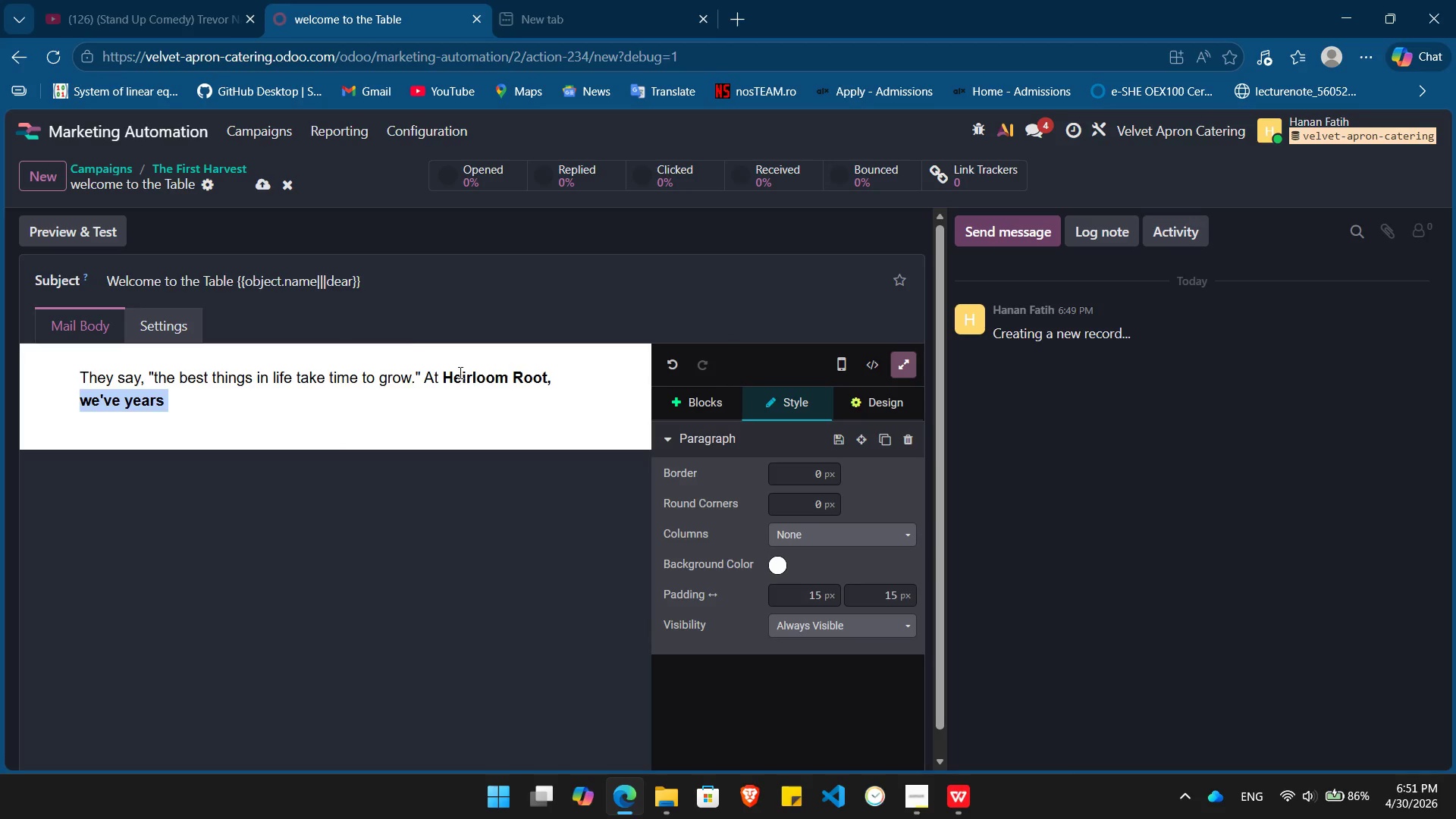 
key(Control+ControlLeft)
 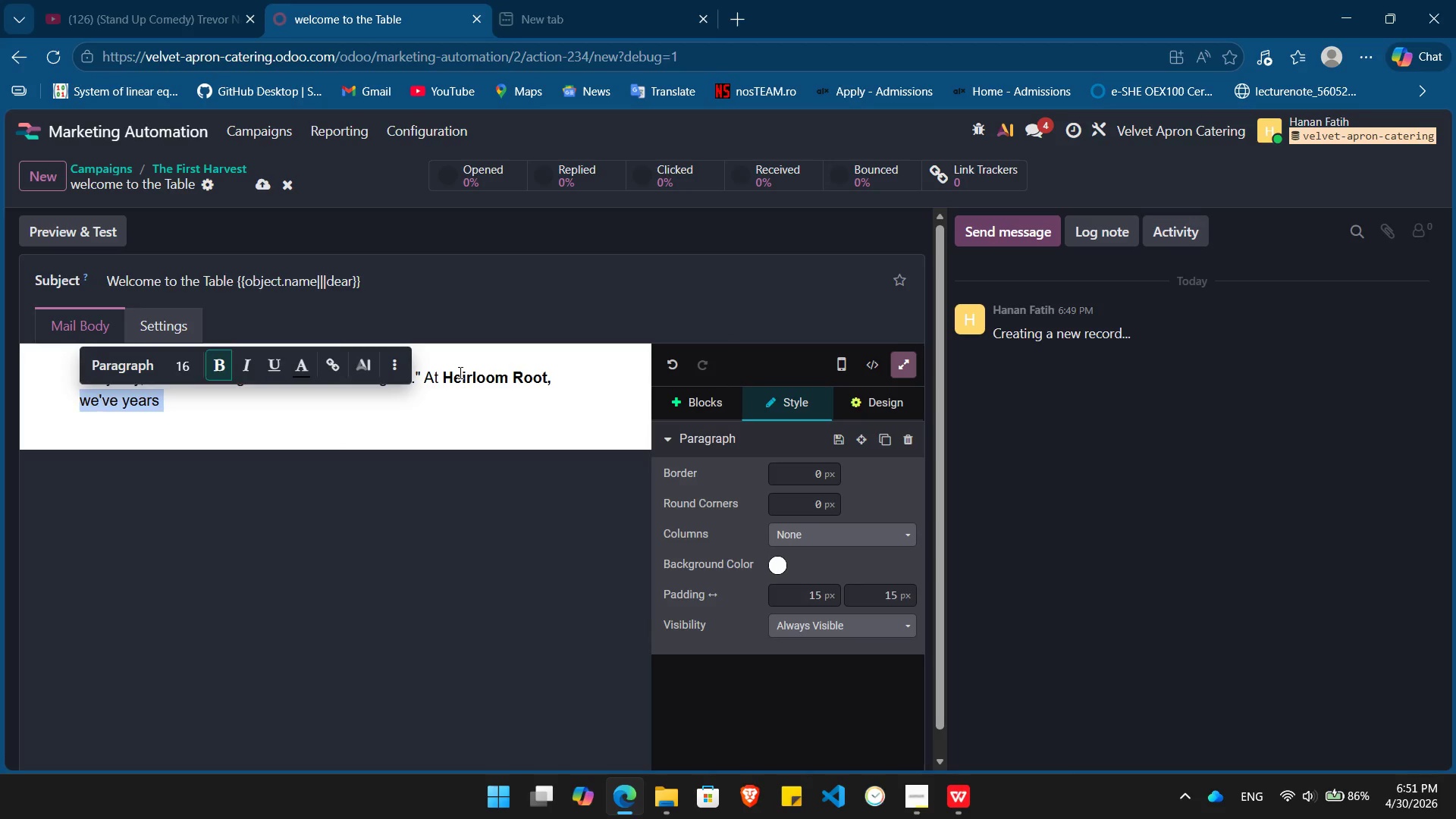 
key(Control+B)
 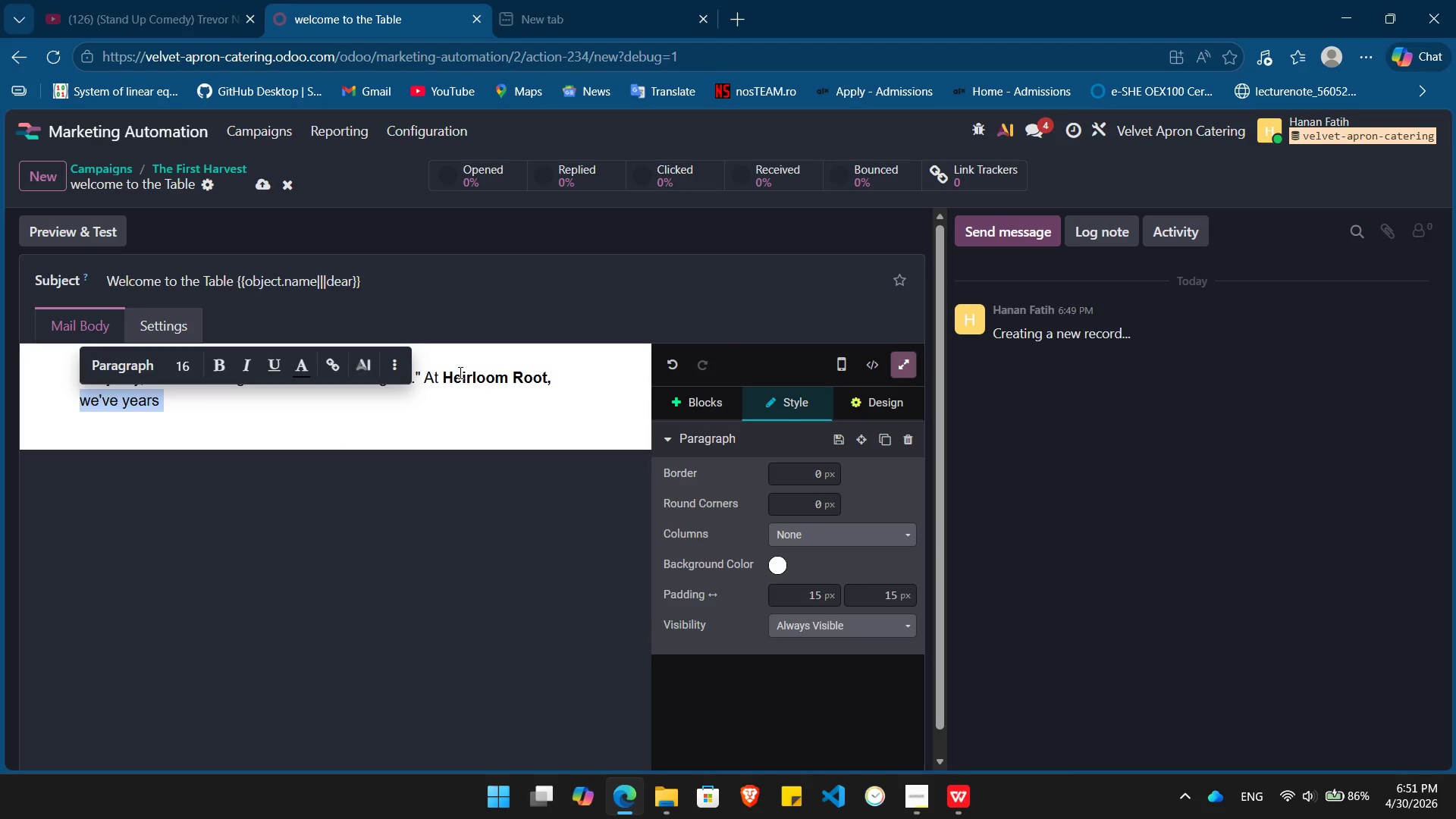 
key(ArrowRight)
 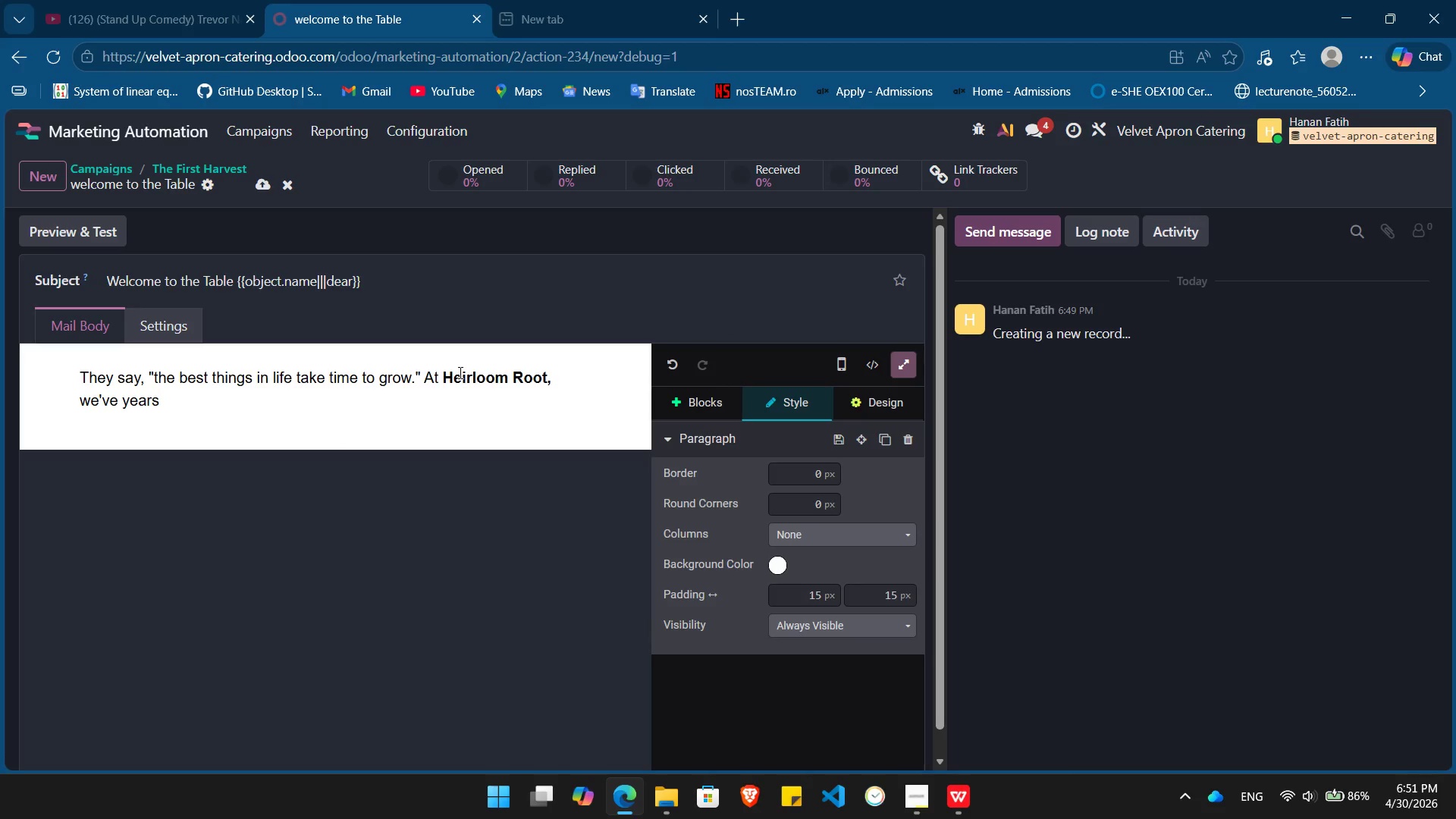 
type(building a bridge between the rich soil of our local fields and the plates in our dining room.)
 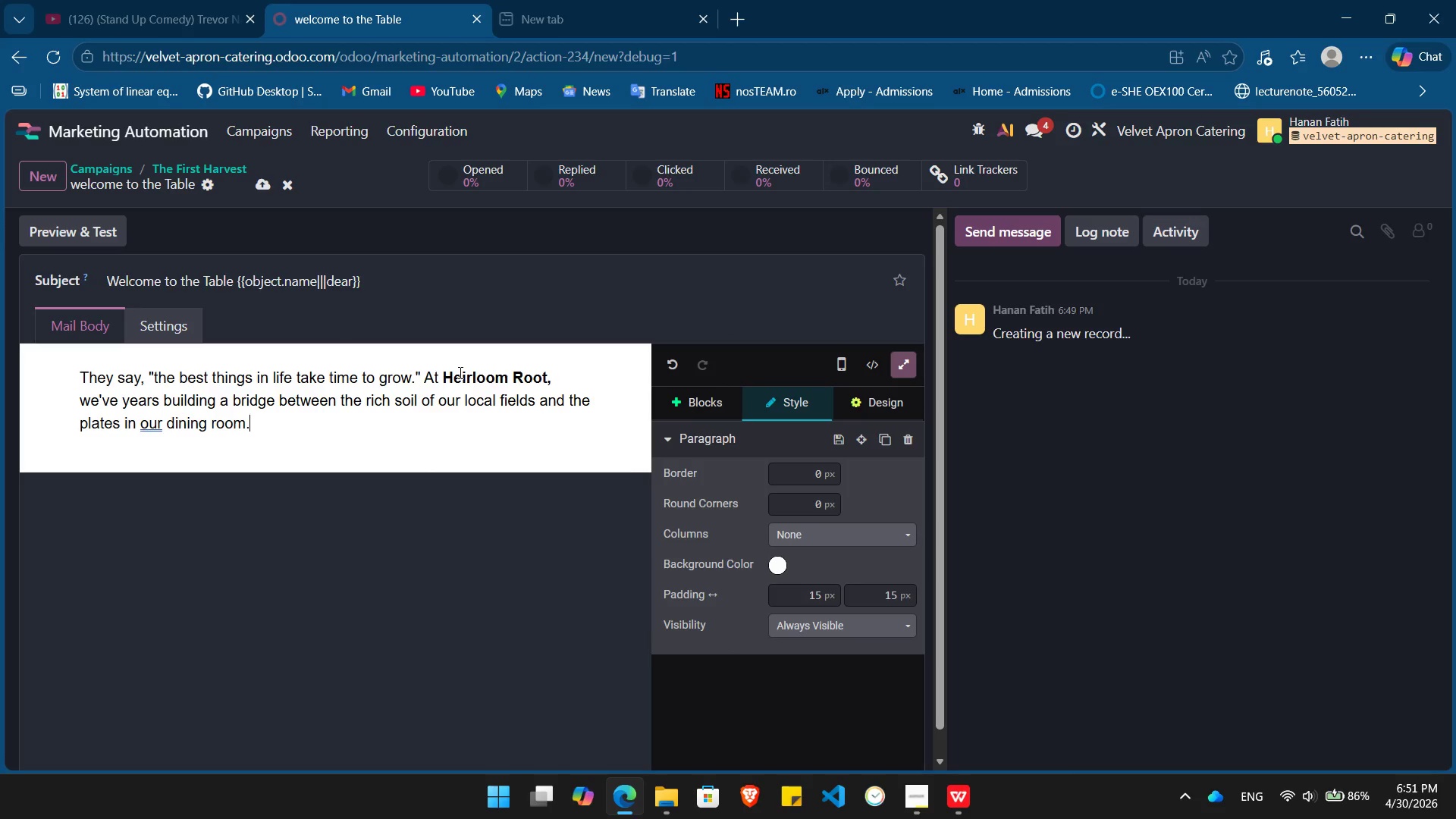 
key(Enter)
 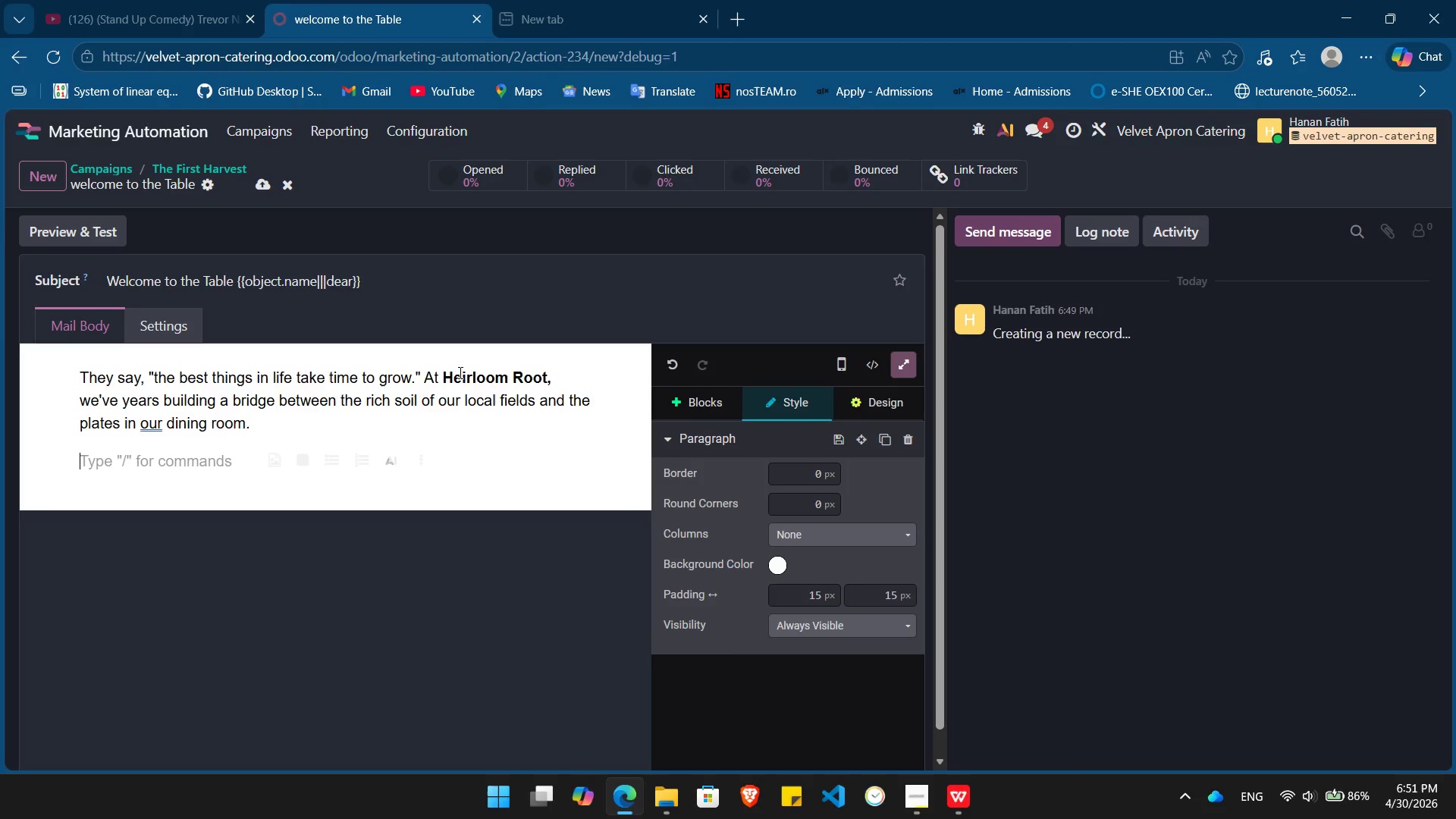 
type(We are so glad you've joined our community. To us, you're not just a guest; you're a patron of the local ecosystem. Every)
 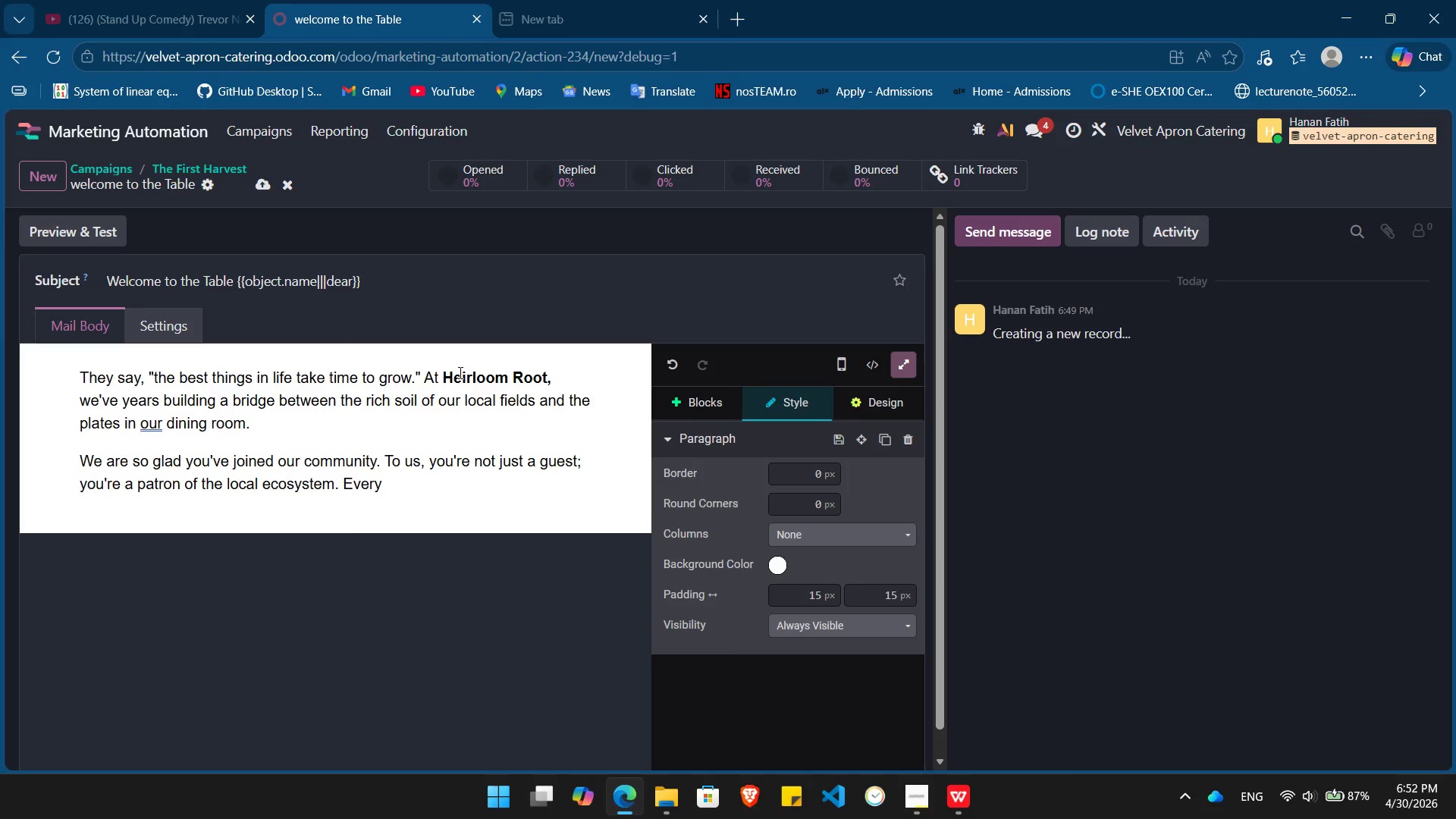 
type( time you dine with us, you support four local family farms and the preservation of heirloom seeds.)
 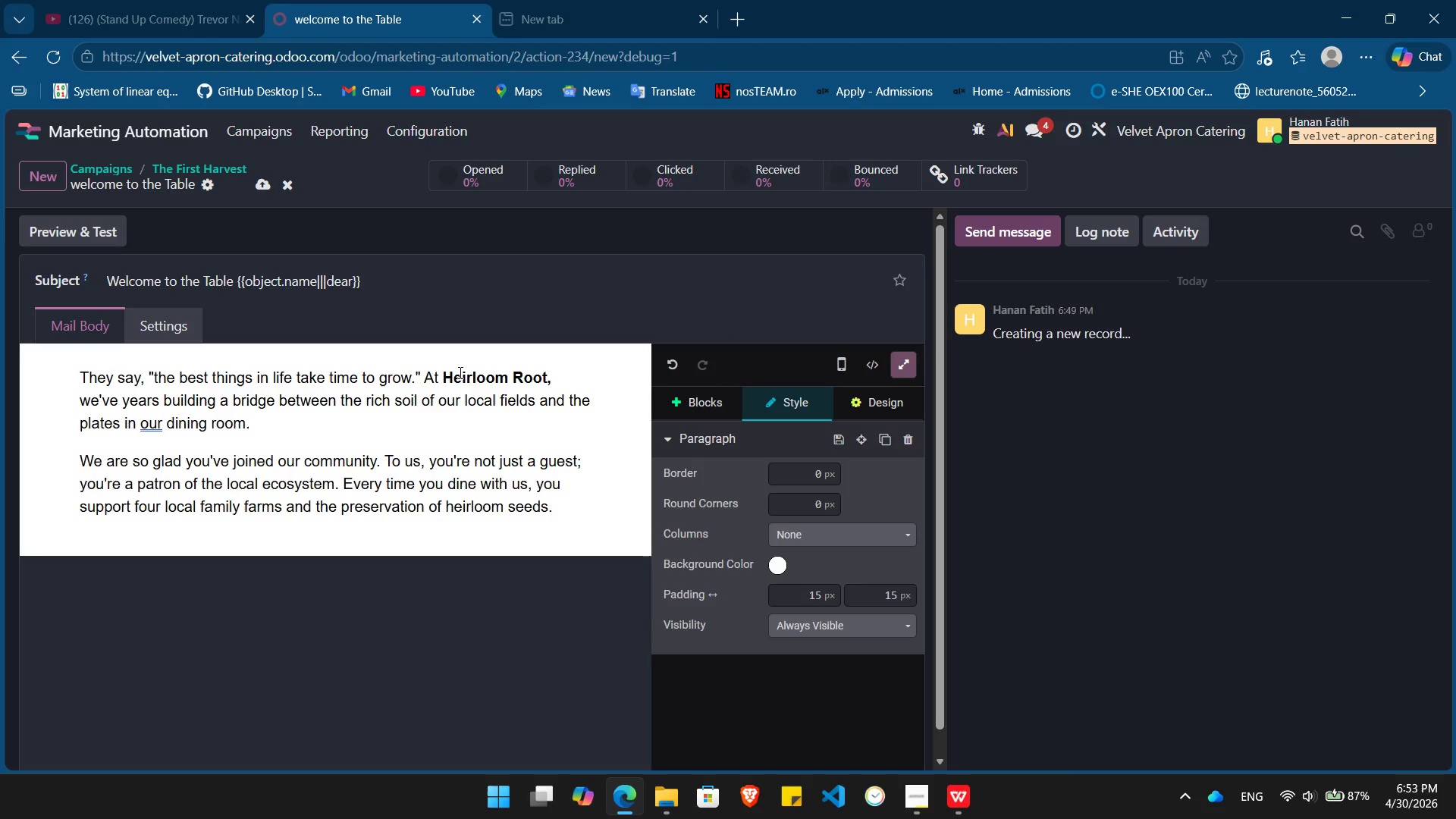 
key(Enter)
 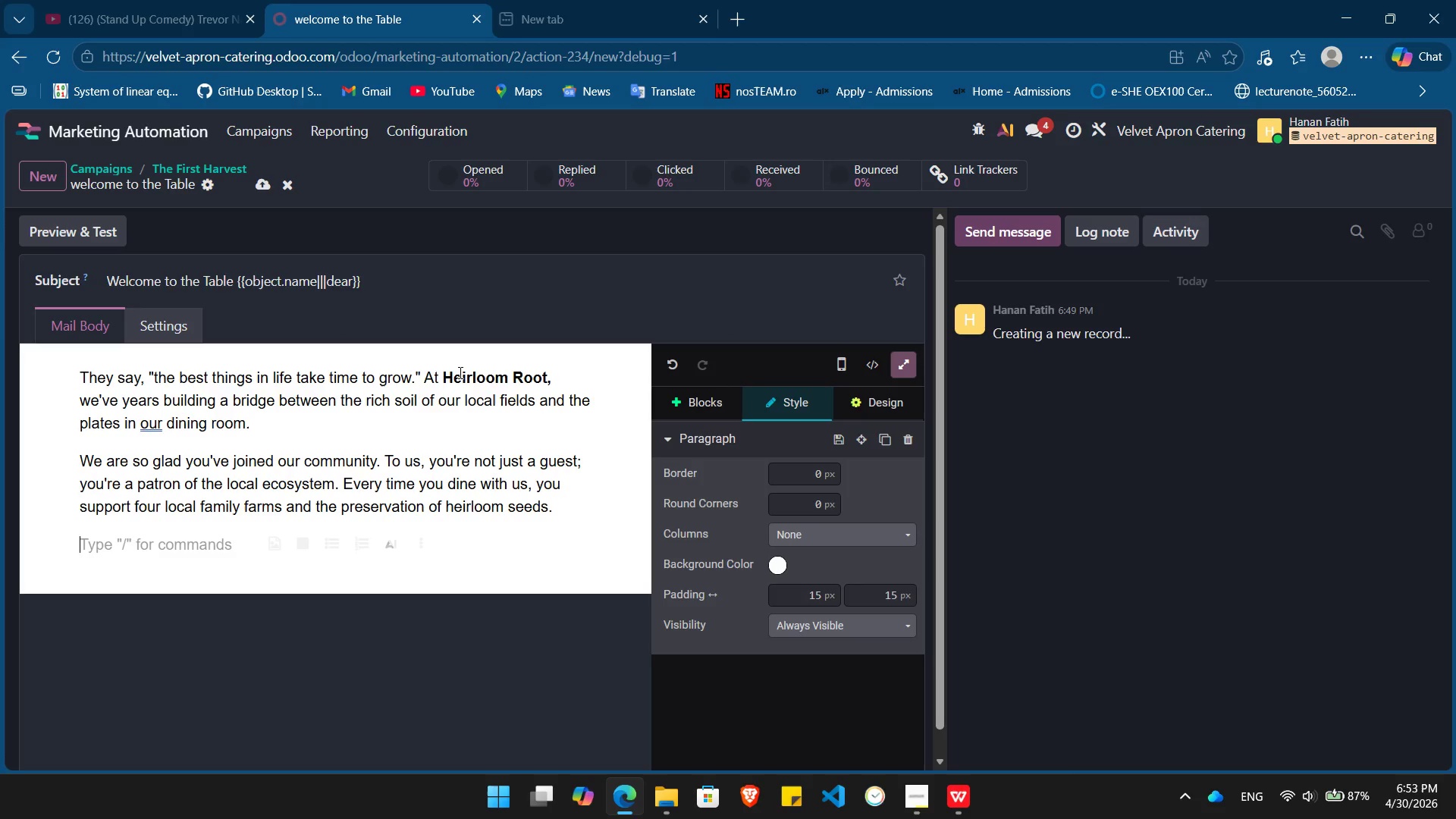 
type(We look forward to seeing yu soon.)
 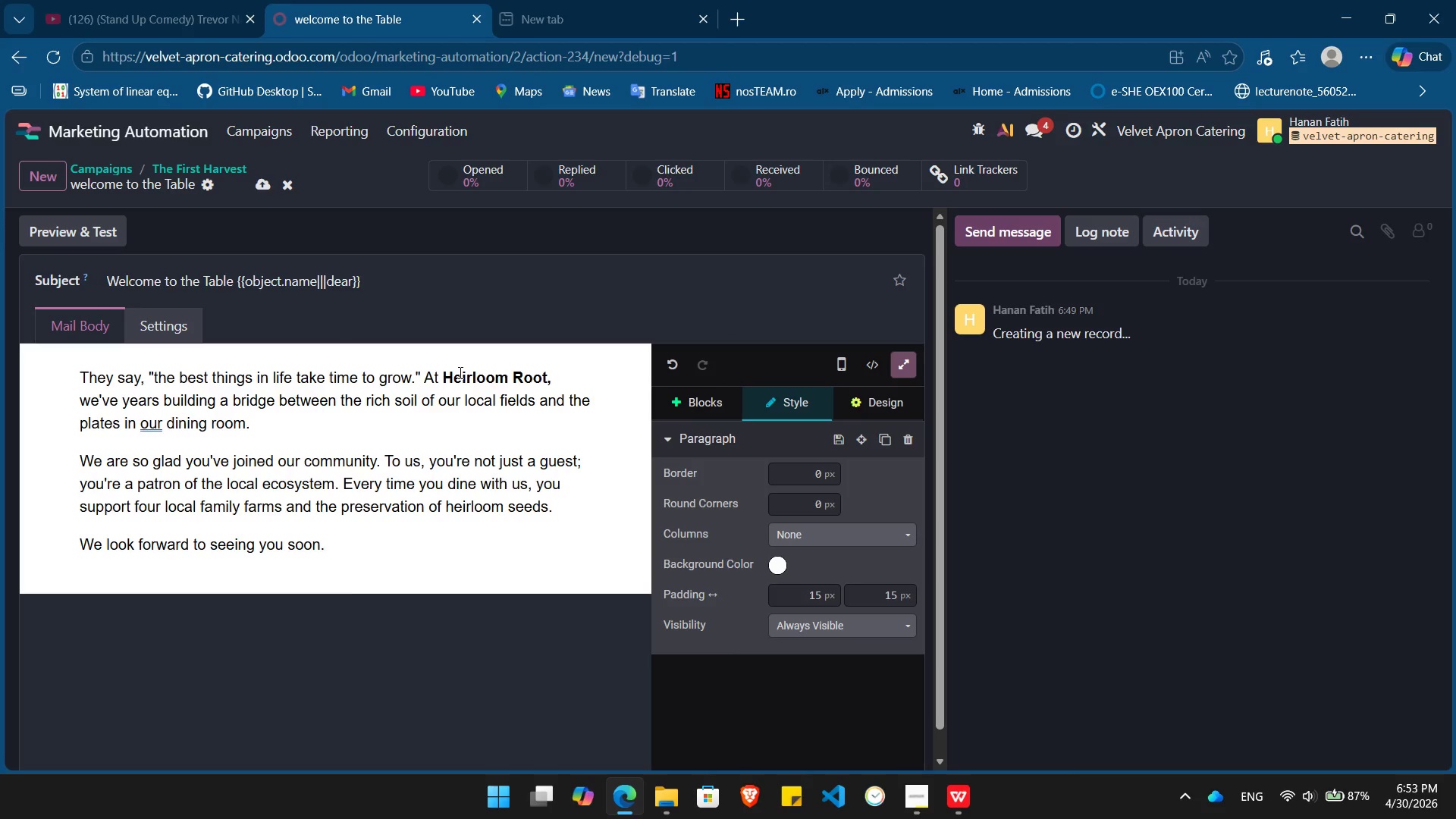 
key(Enter)
 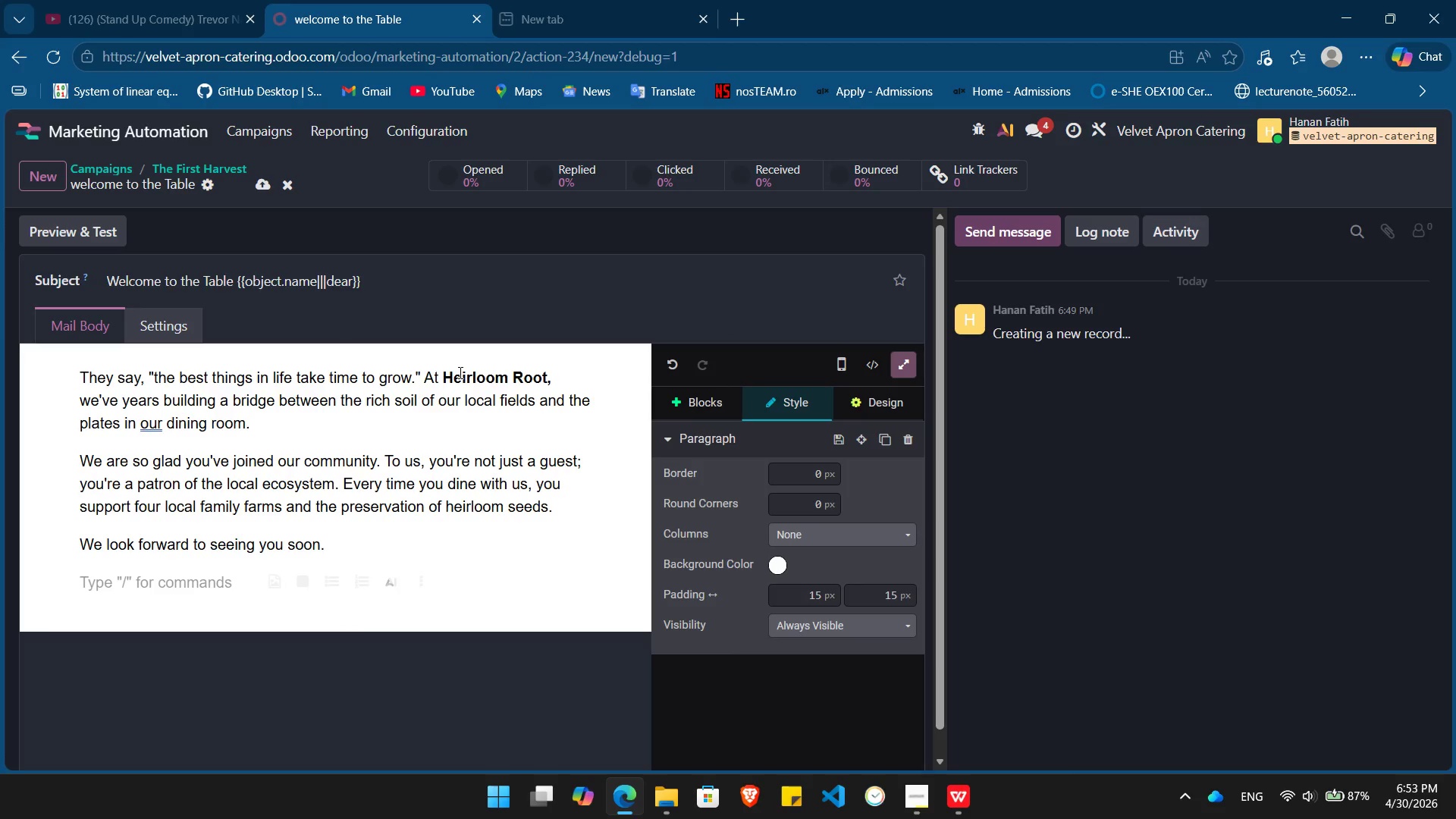 
type(/bu)
 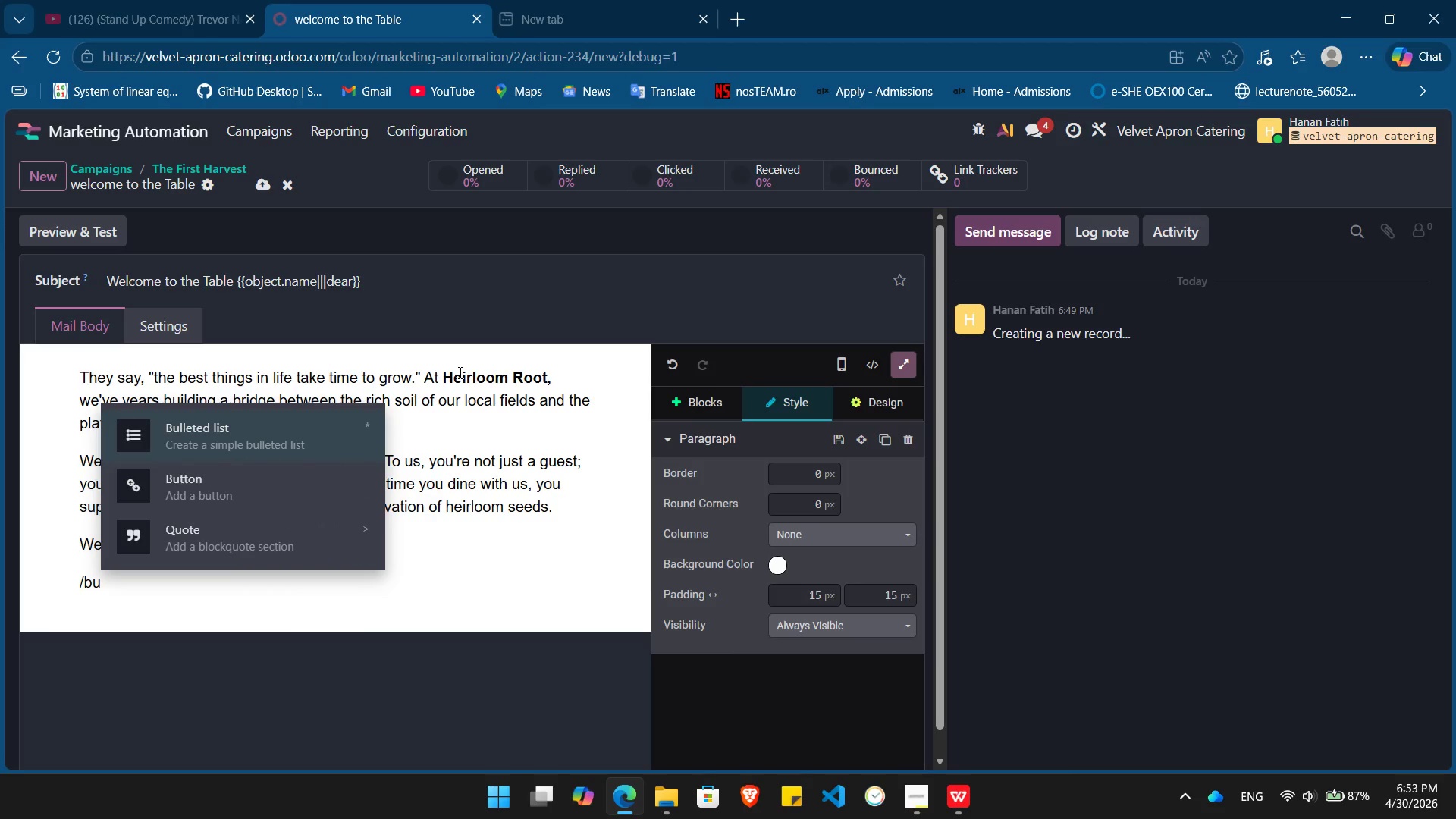 
key(ArrowDown)
 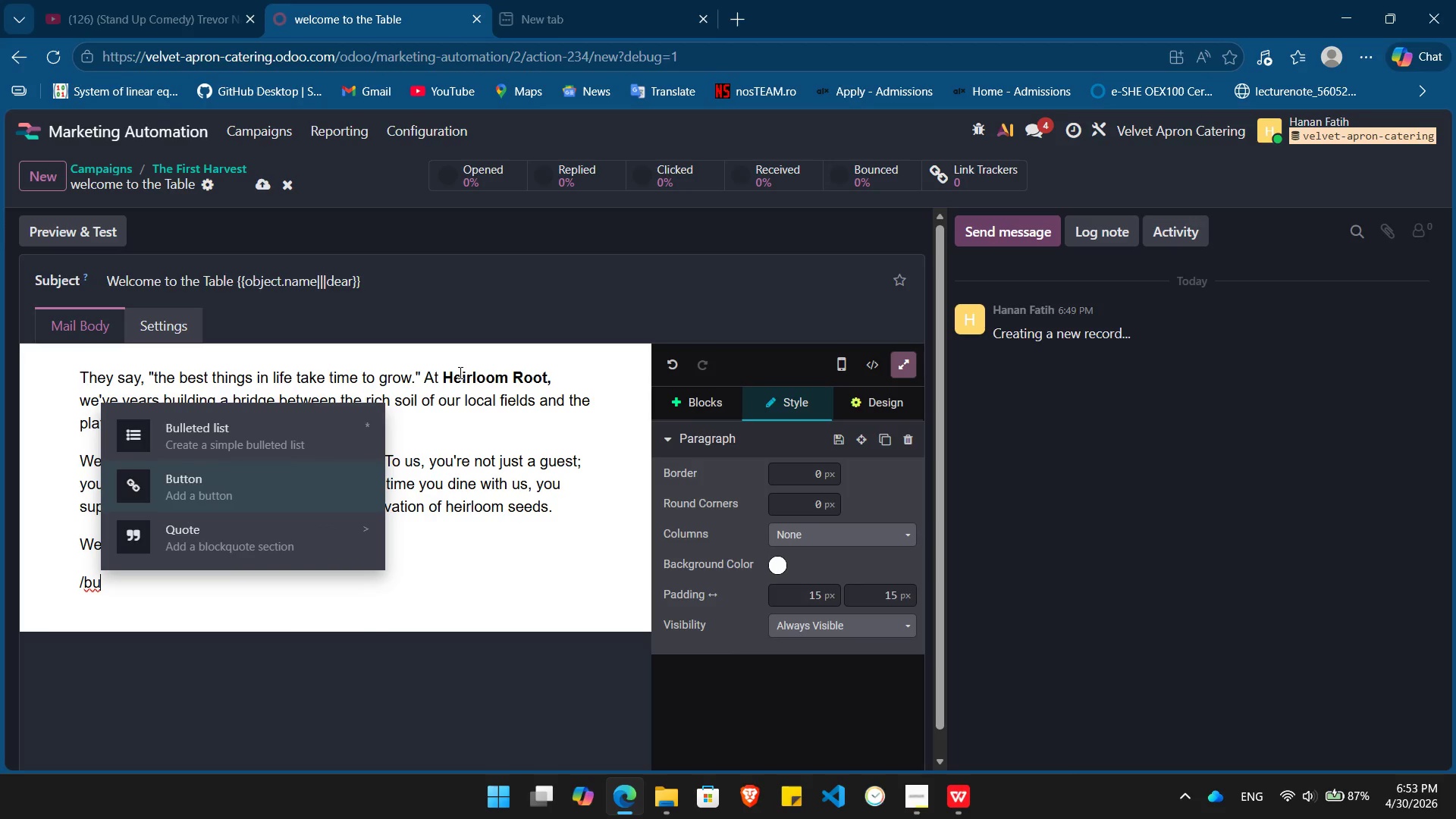 
key(Enter)
 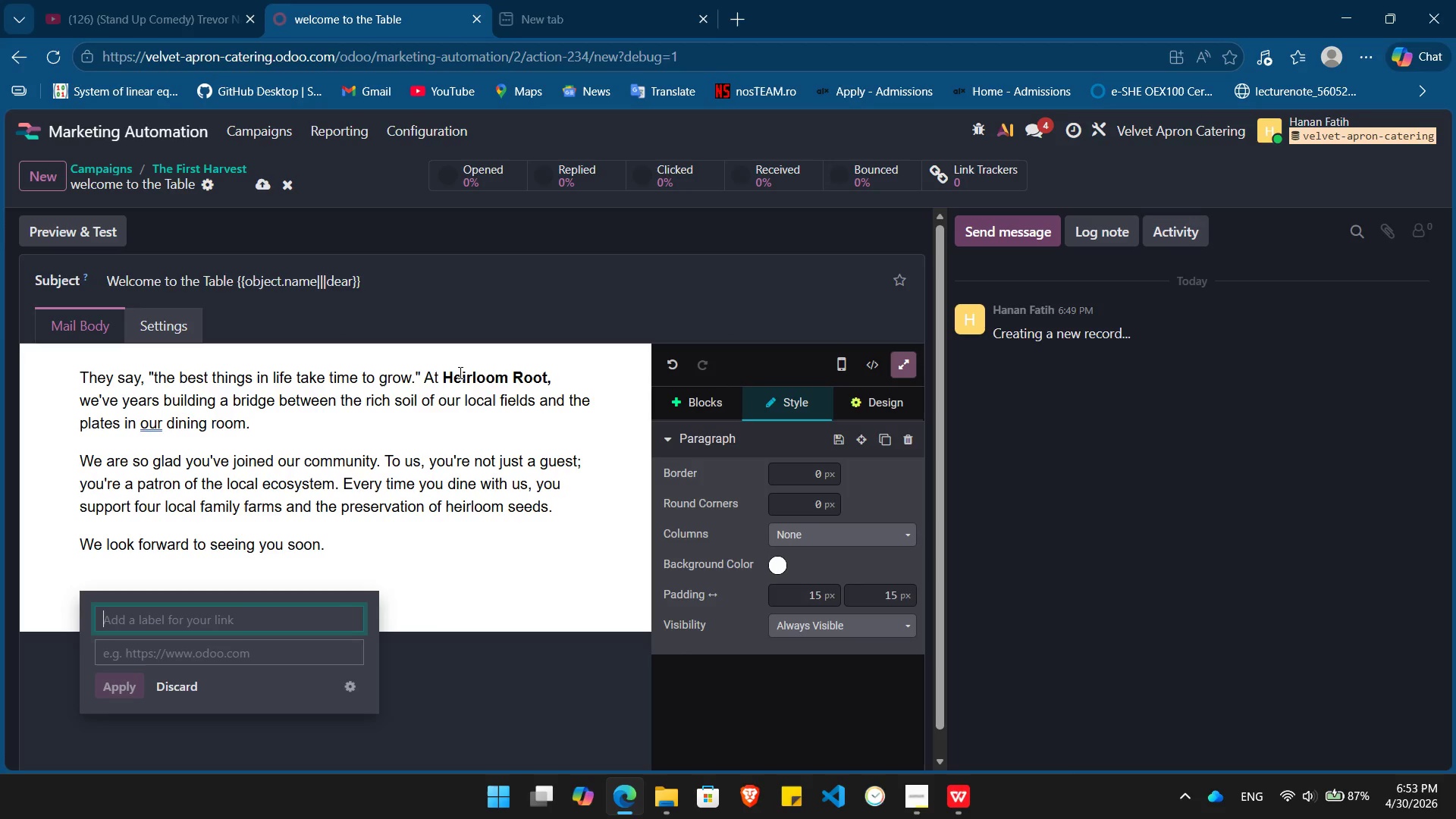 
type(View Tonight's Harvest Menu)
key(Tab)
type(h)
 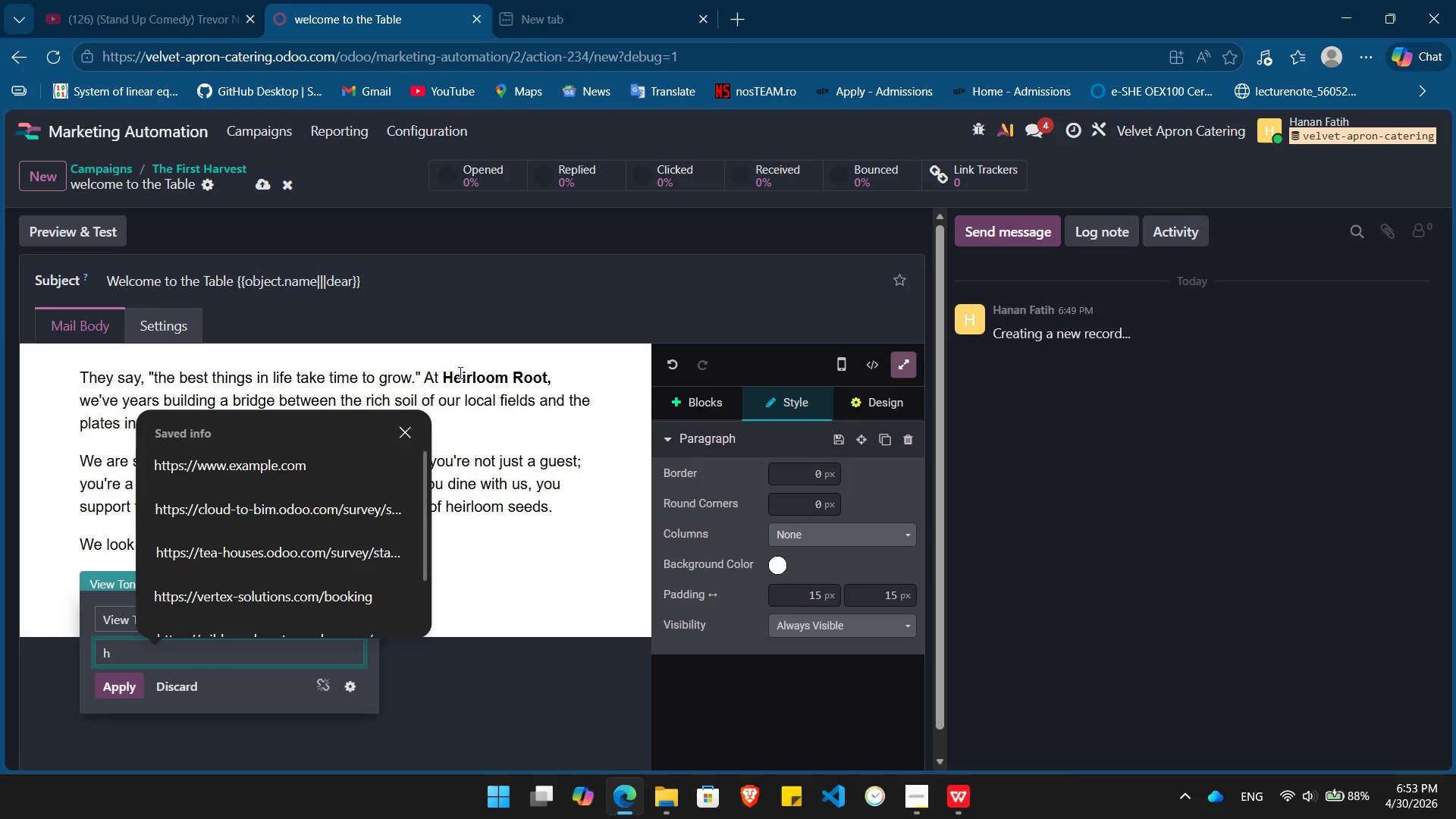 
key(ArrowDown)
 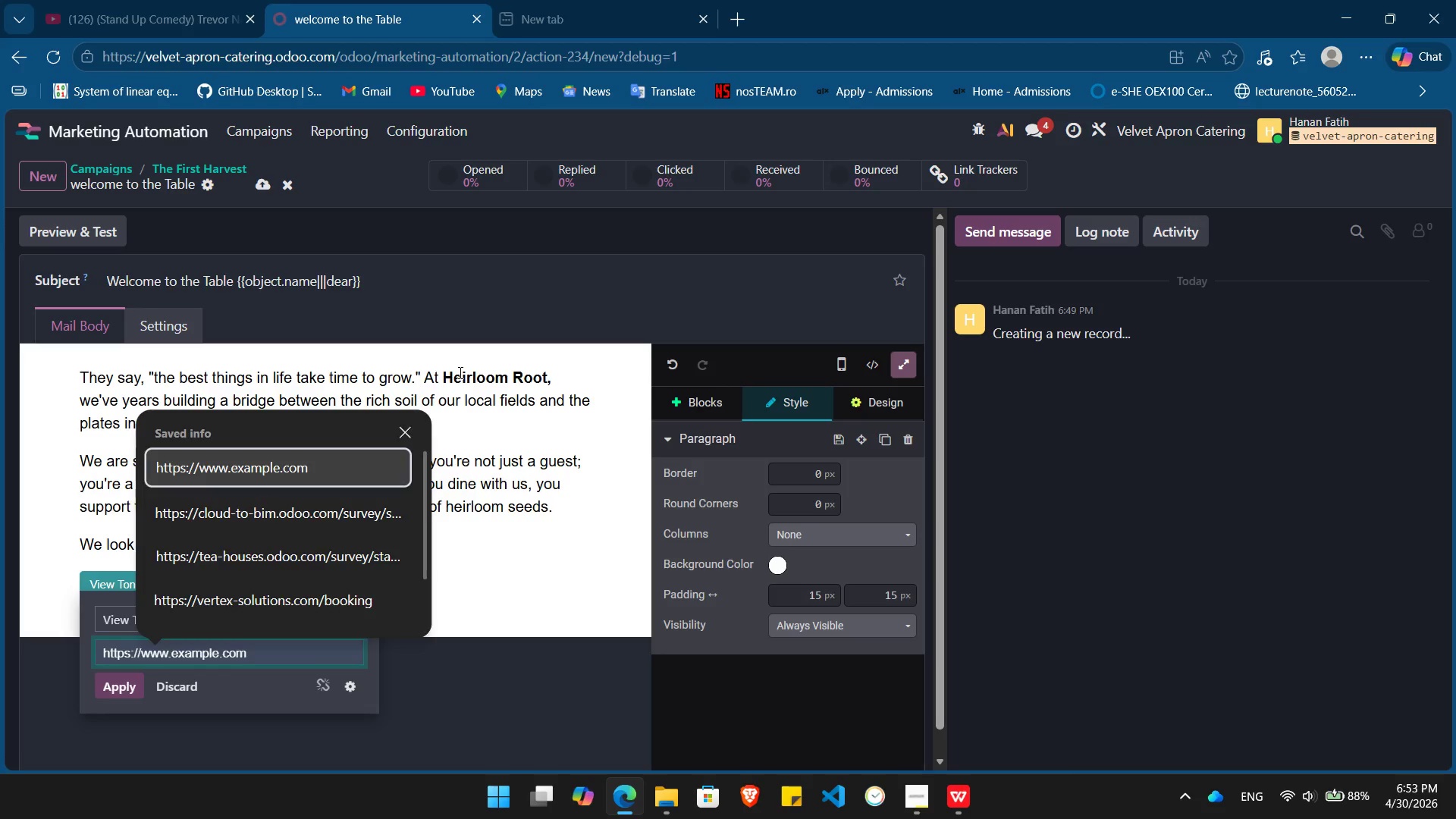 
key(Enter)
 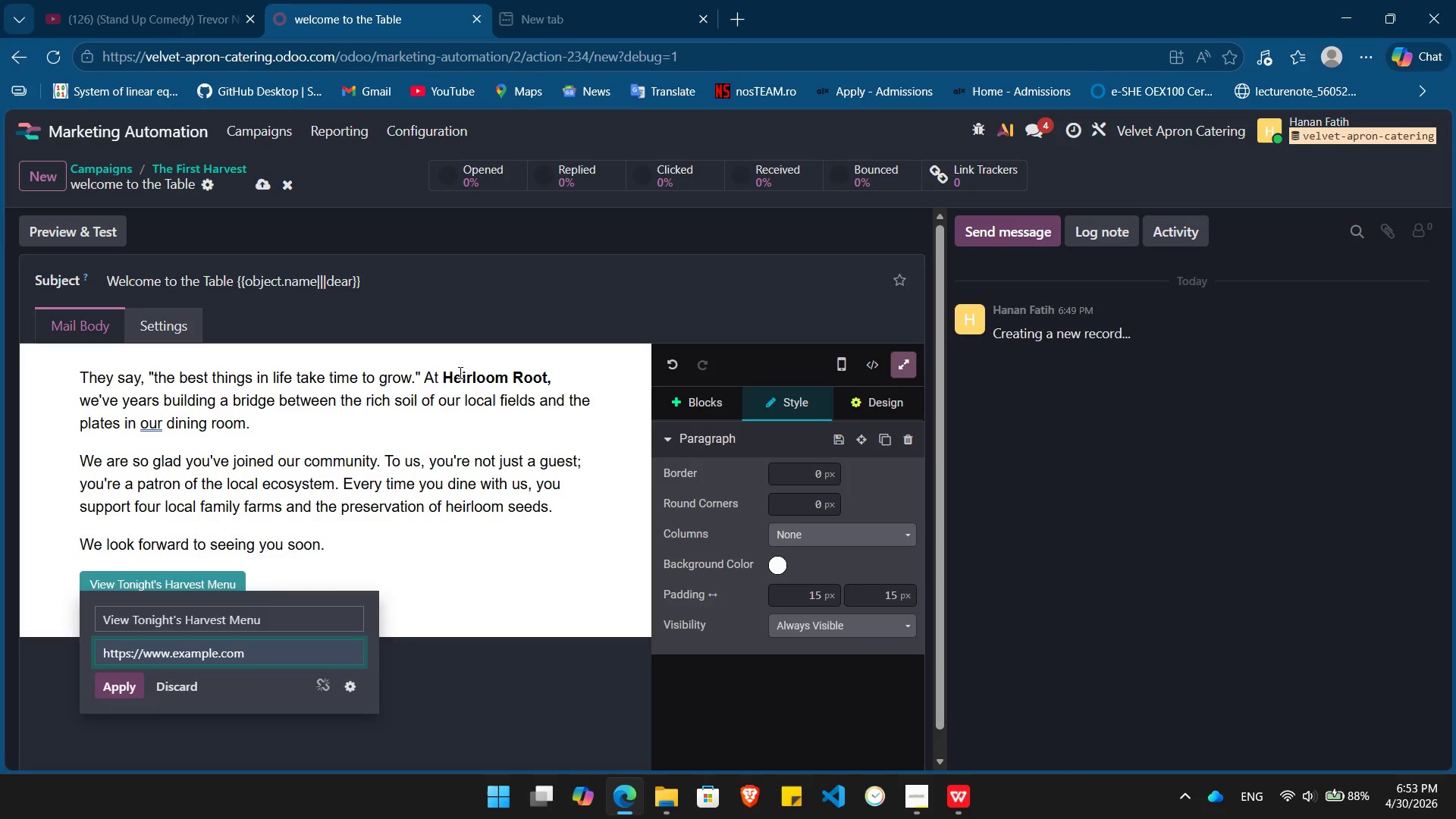 
key(Enter)
 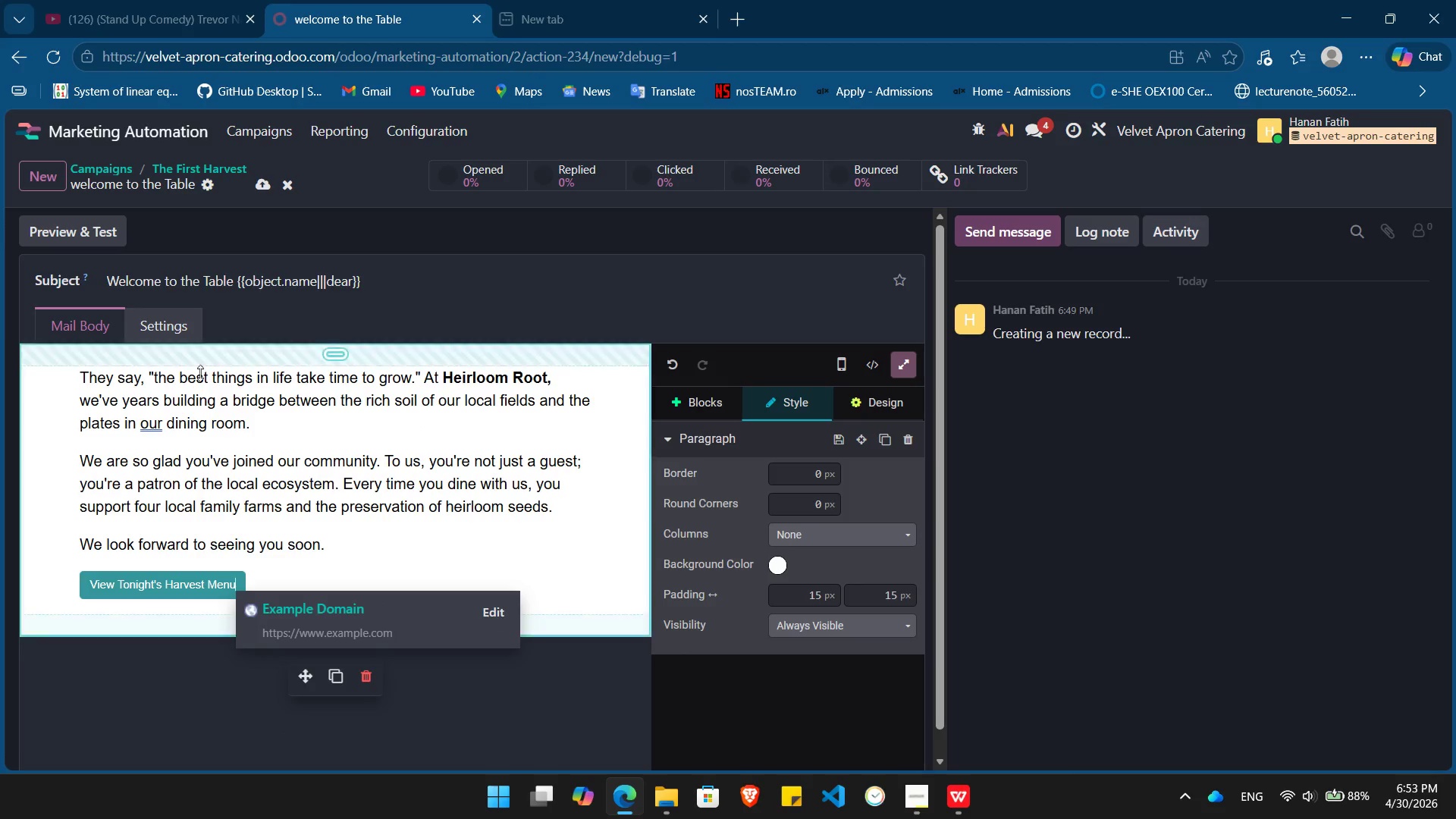 
left_click([146, 429])
 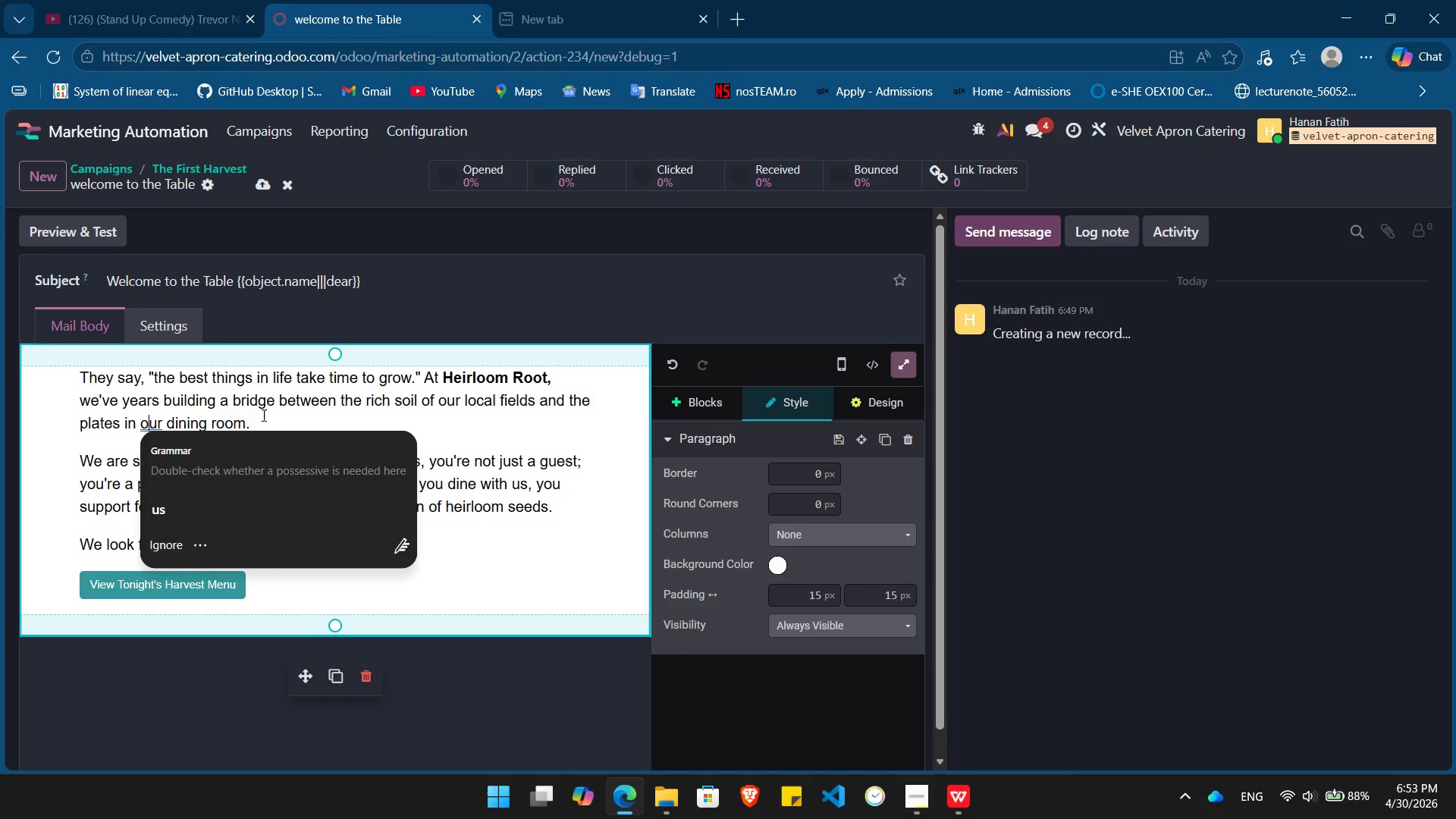 
left_click([275, 416])
 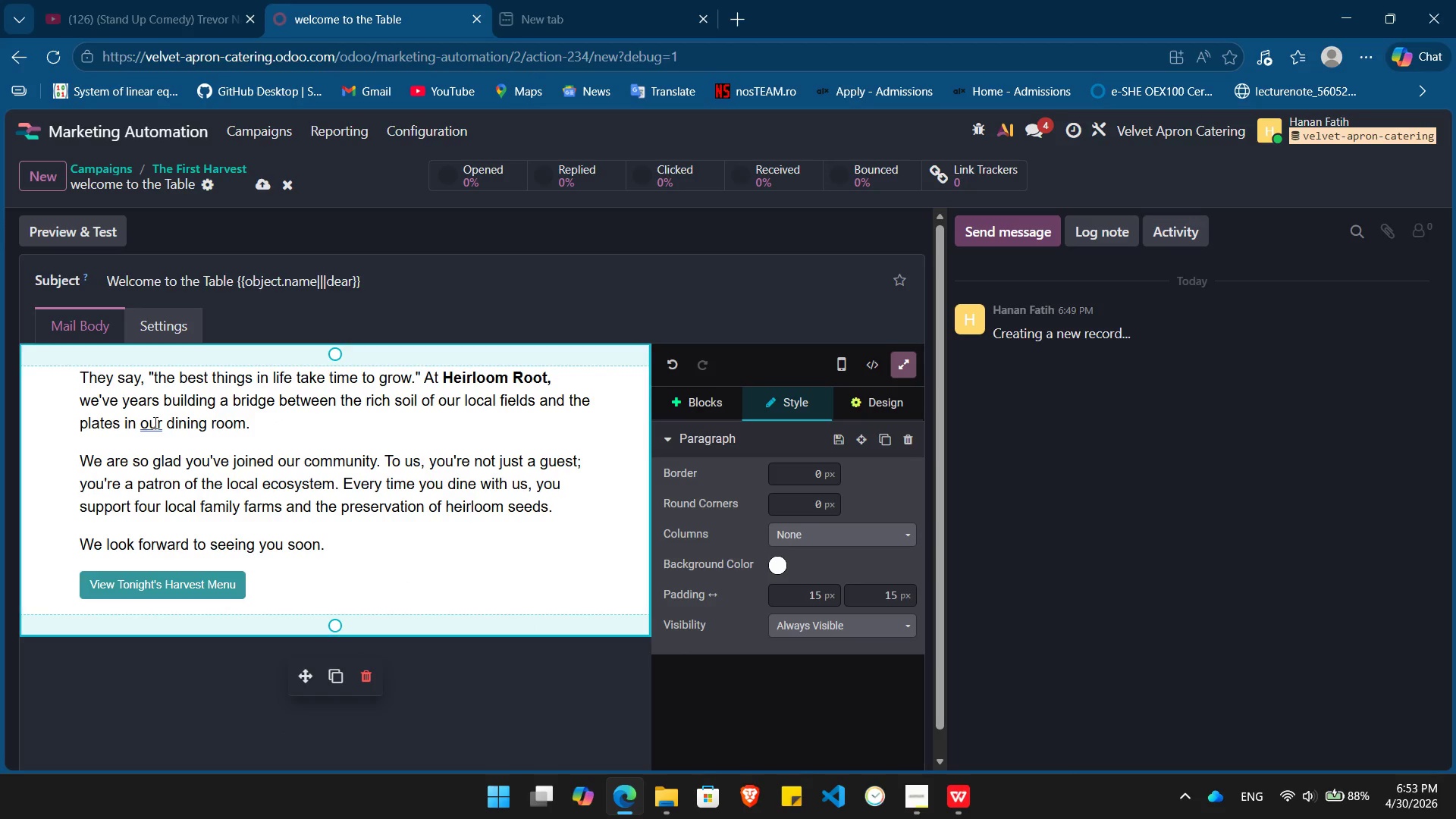 
left_click([148, 426])
 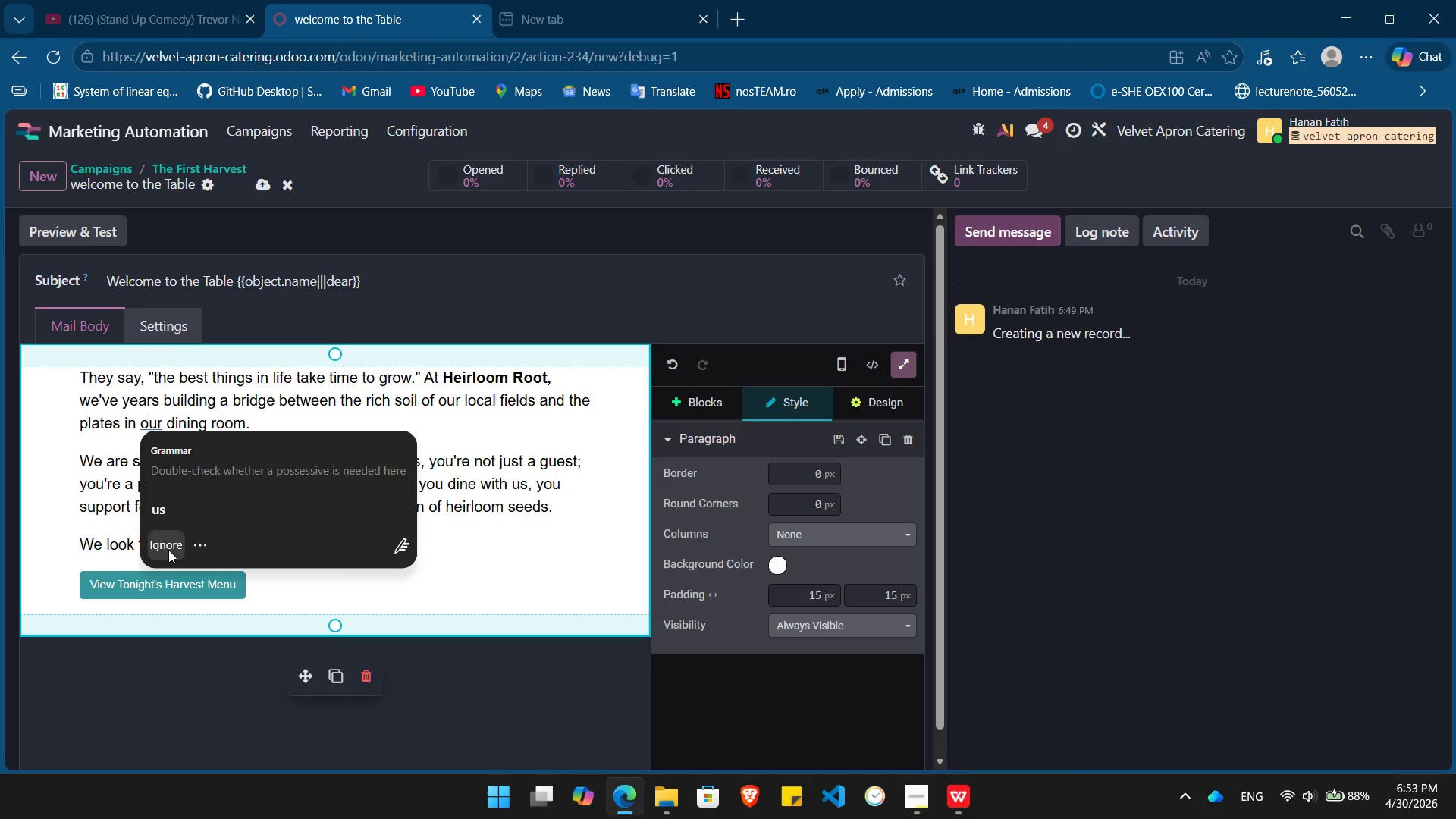 
left_click([168, 548])
 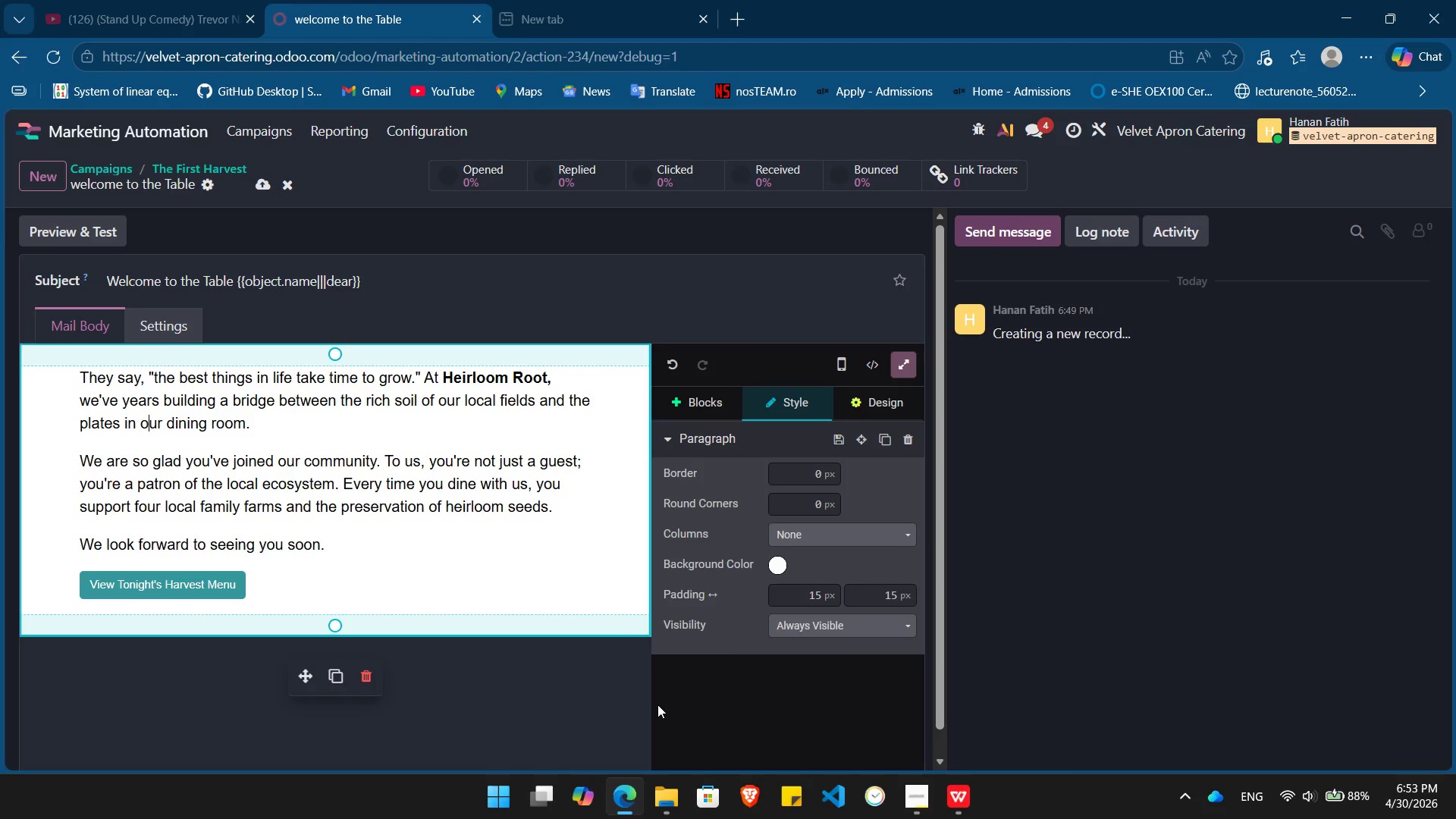 
key(Alt+Tab)
 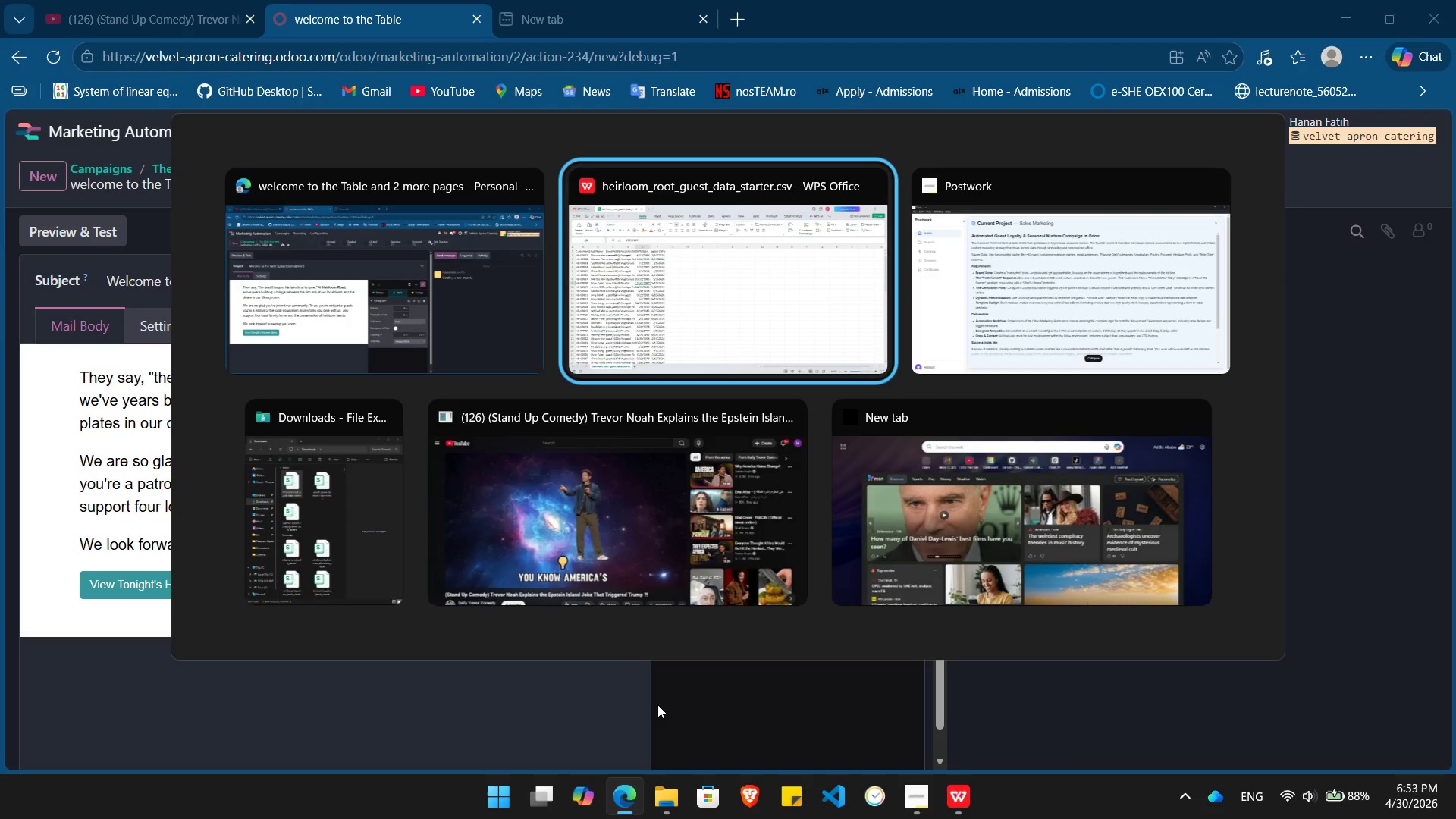 
key(Alt+Tab)